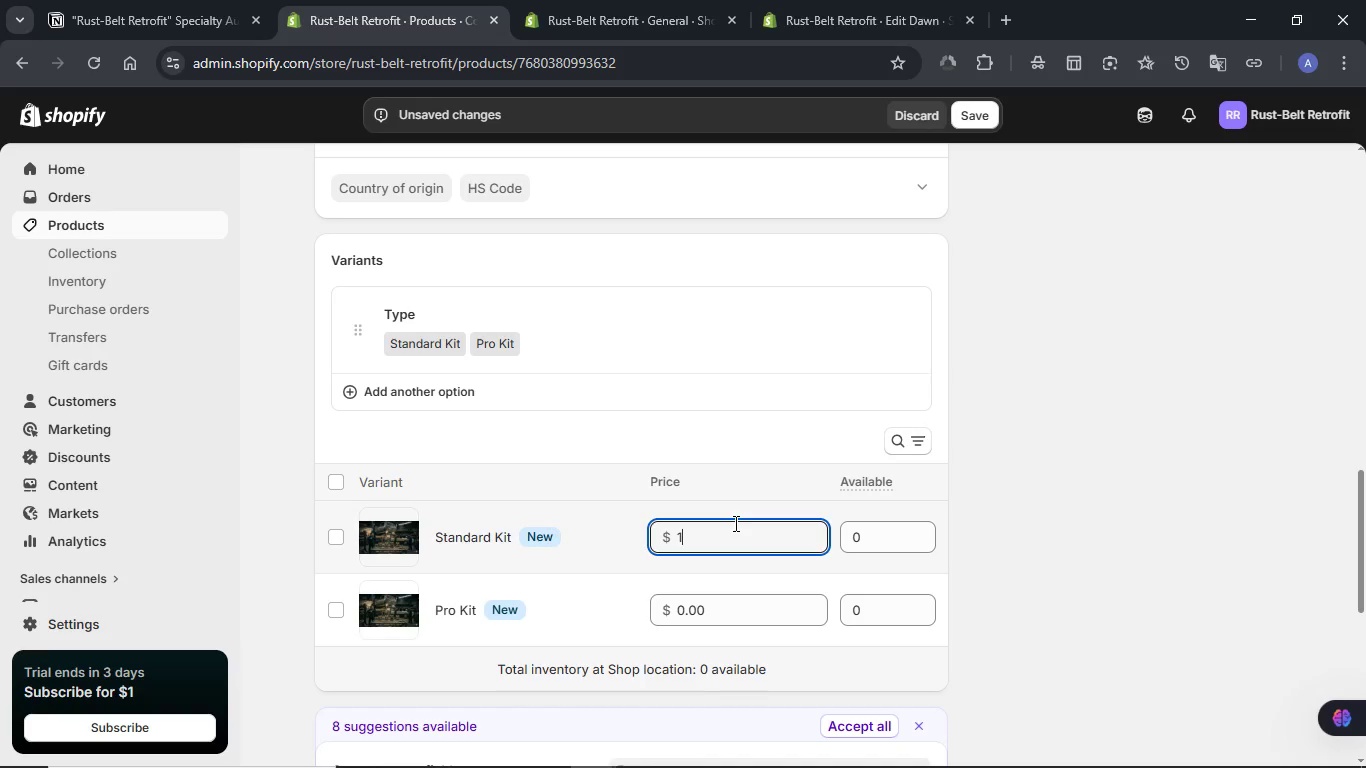 
key(Numpad9)
 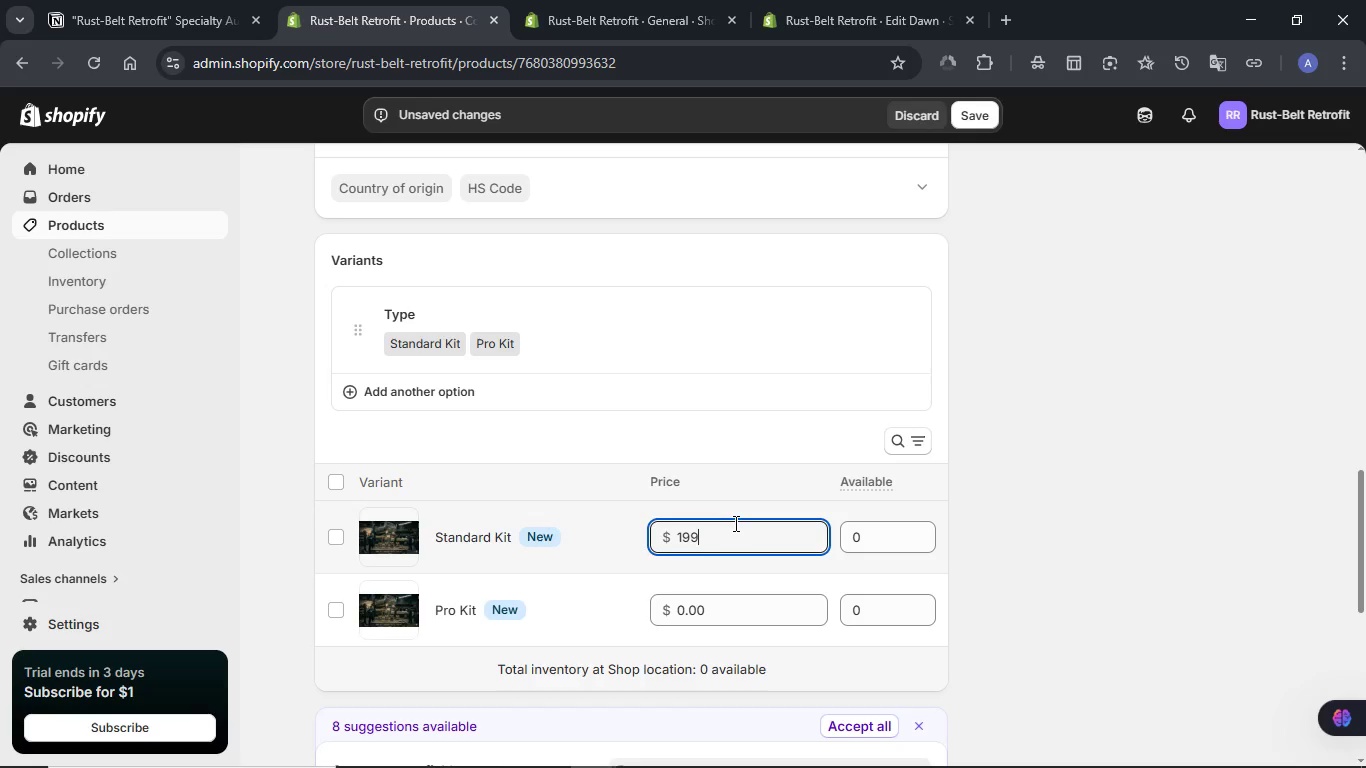 
key(NumpadDecimal)
 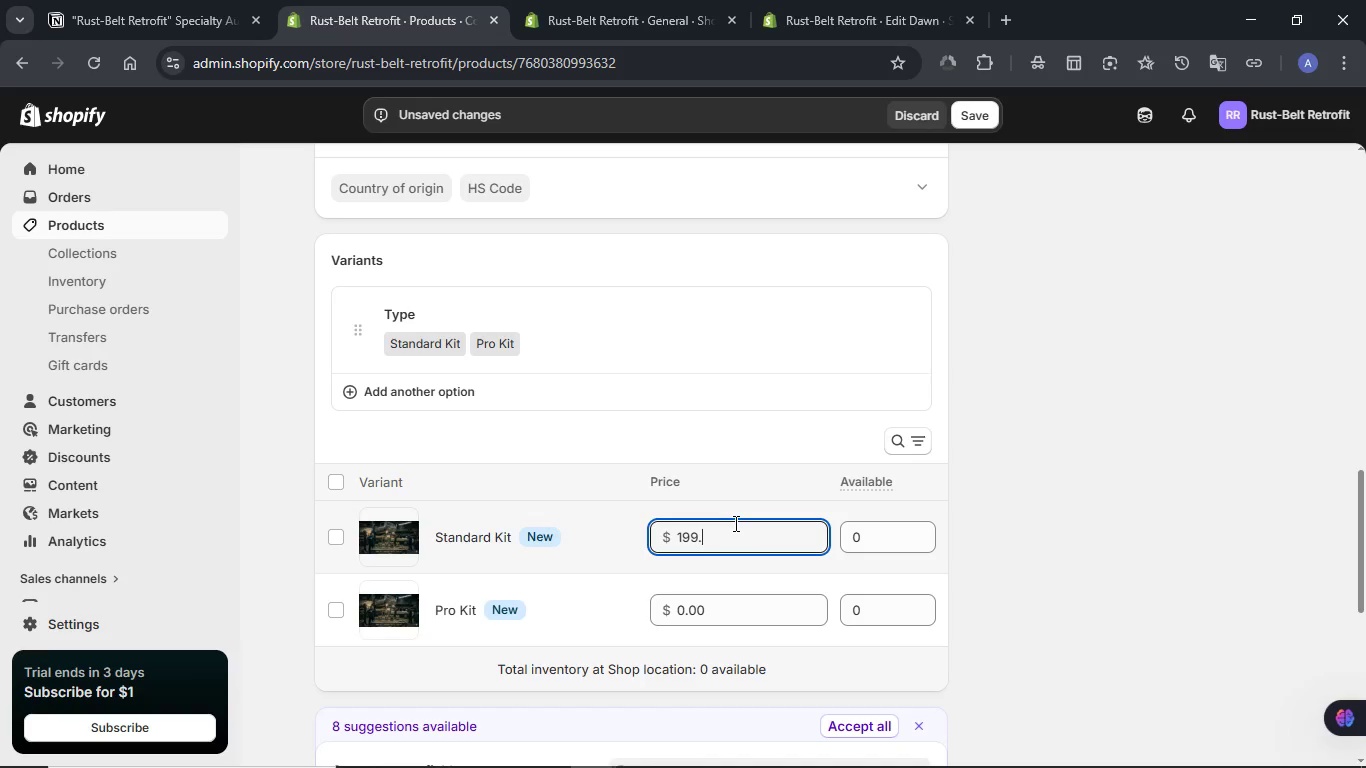 
key(Numpad9)
 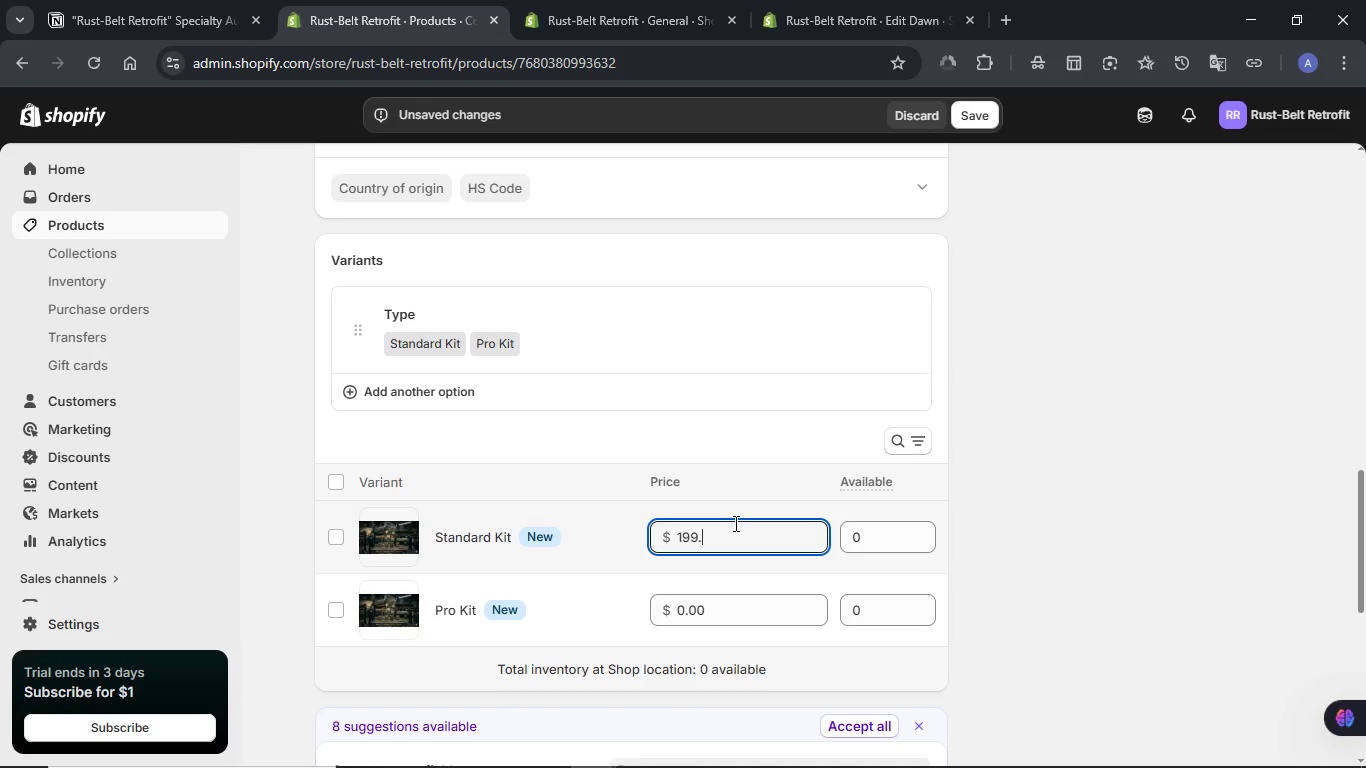 
key(Numpad9)
 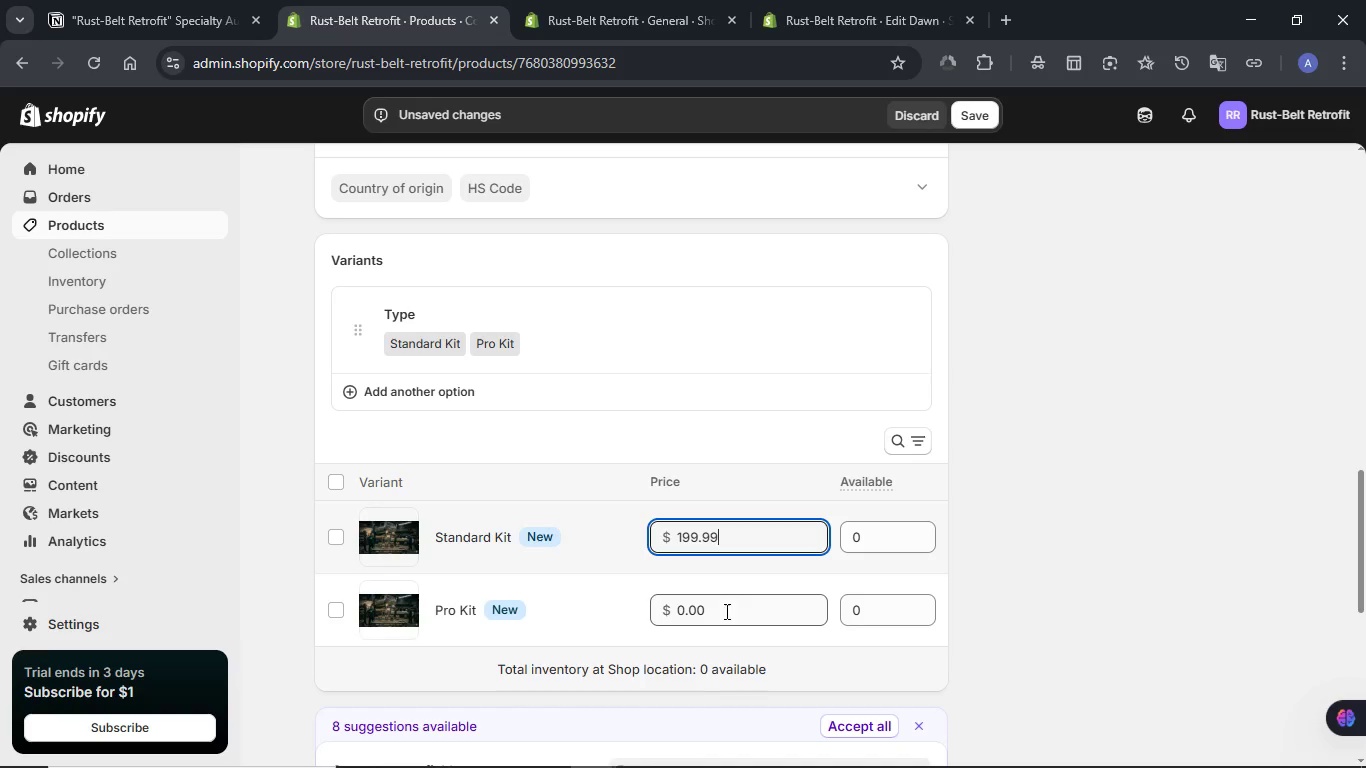 
left_click([724, 610])
 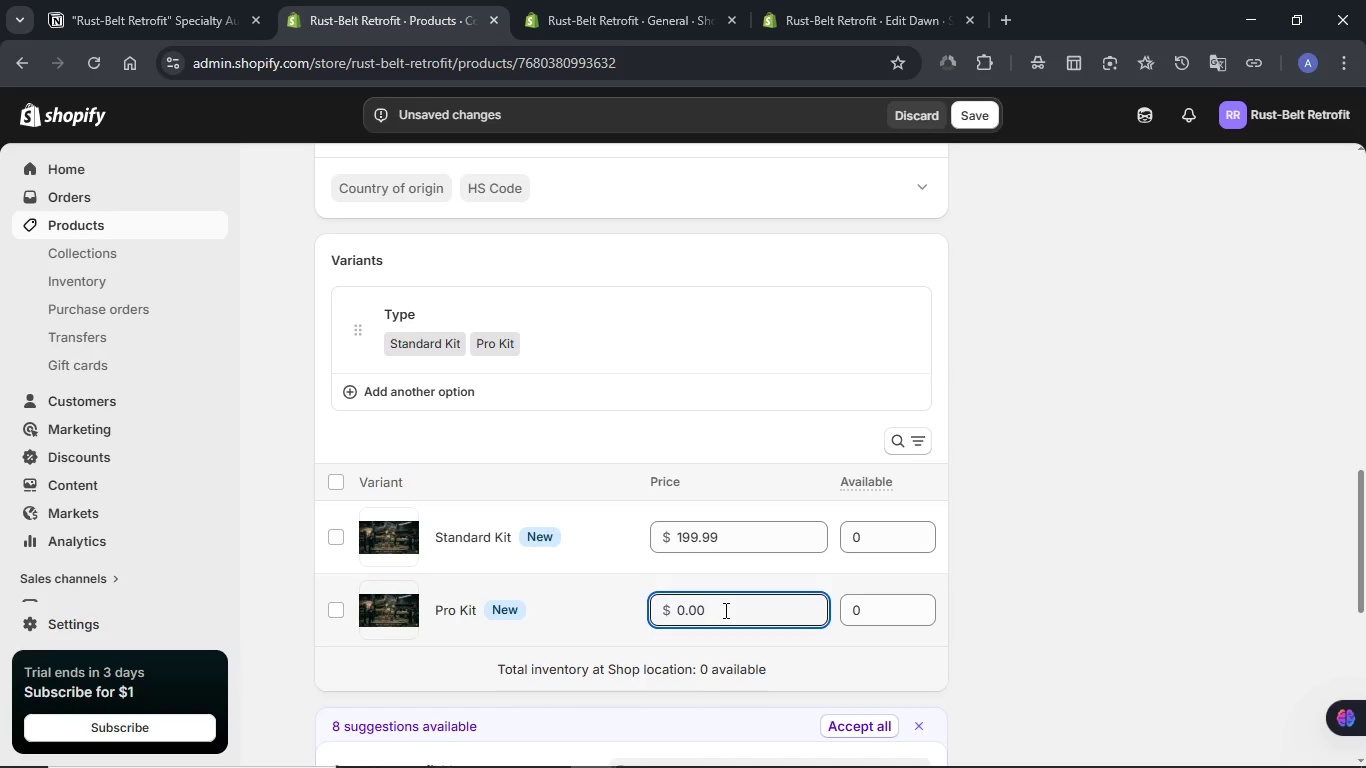 
double_click([724, 610])
 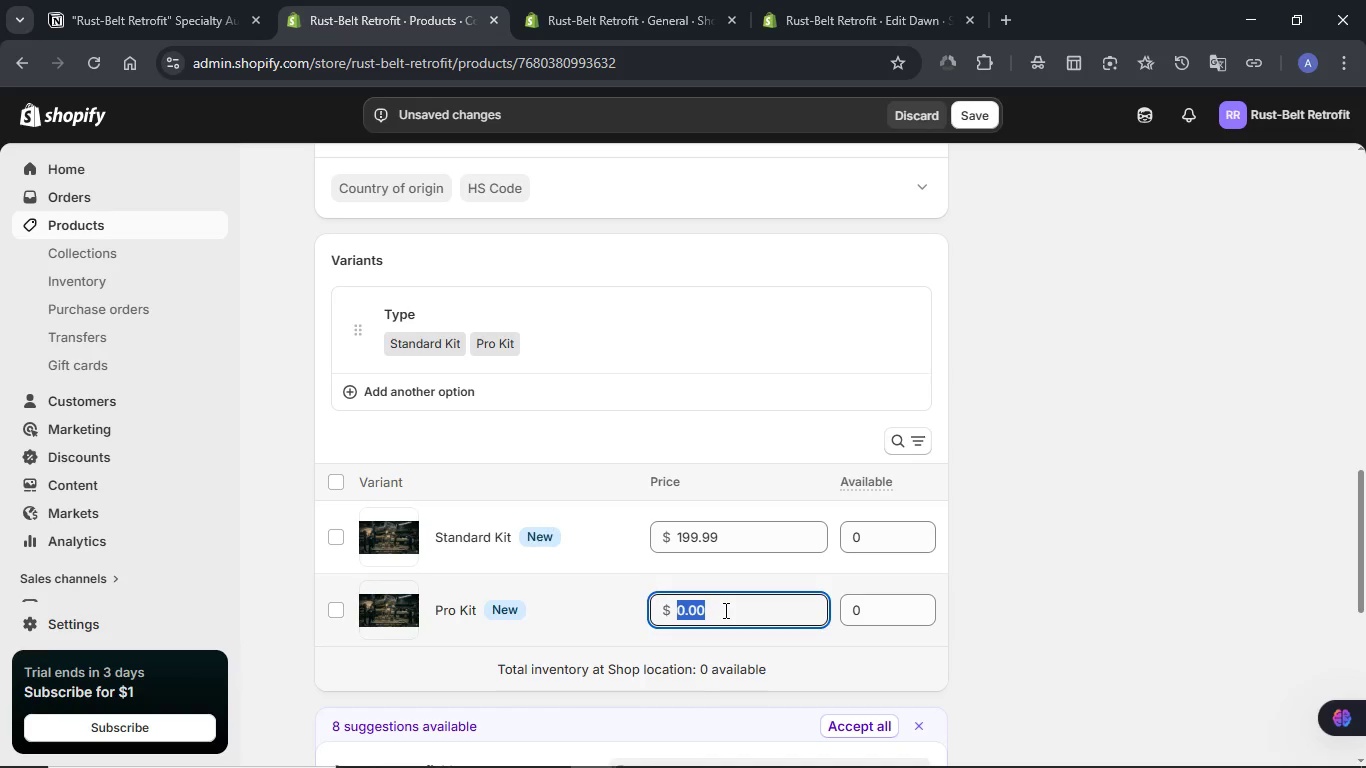 
key(Numpad2)
 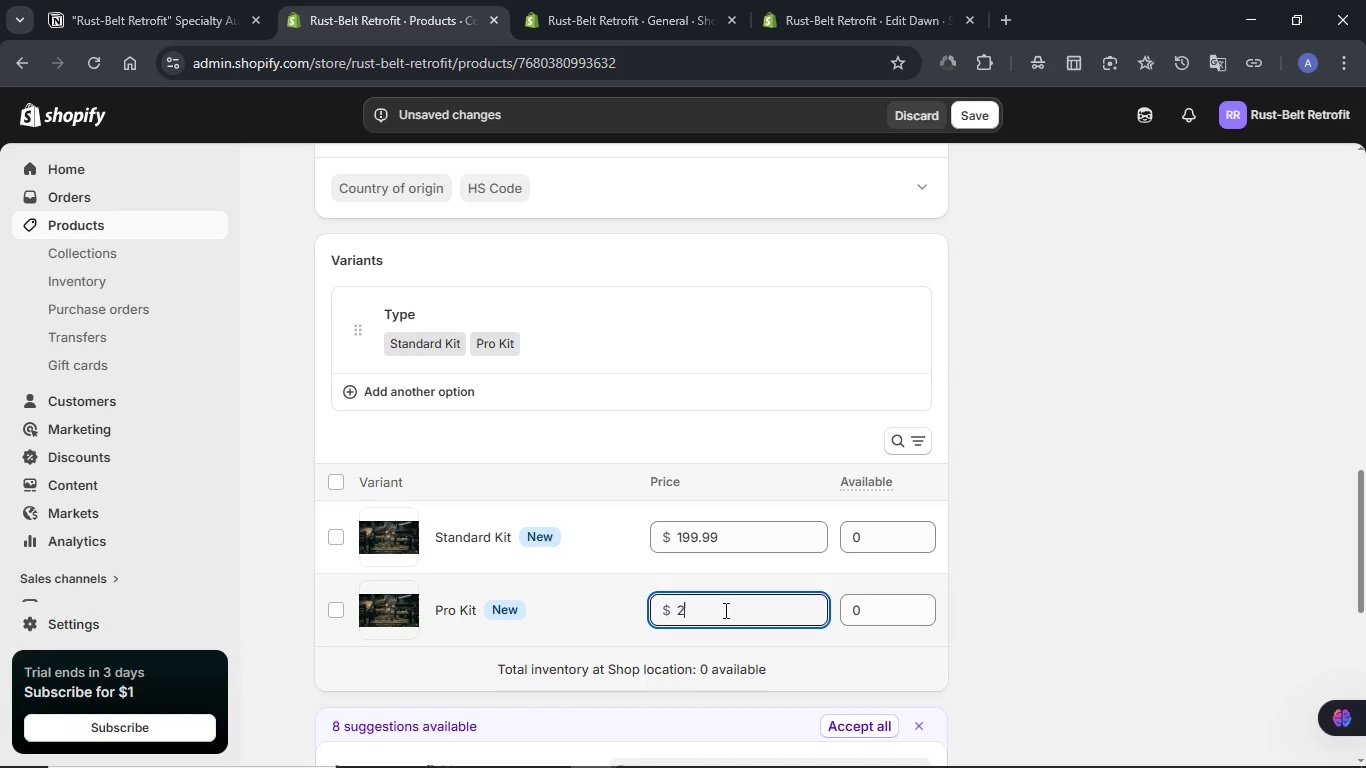 
key(Numpad9)
 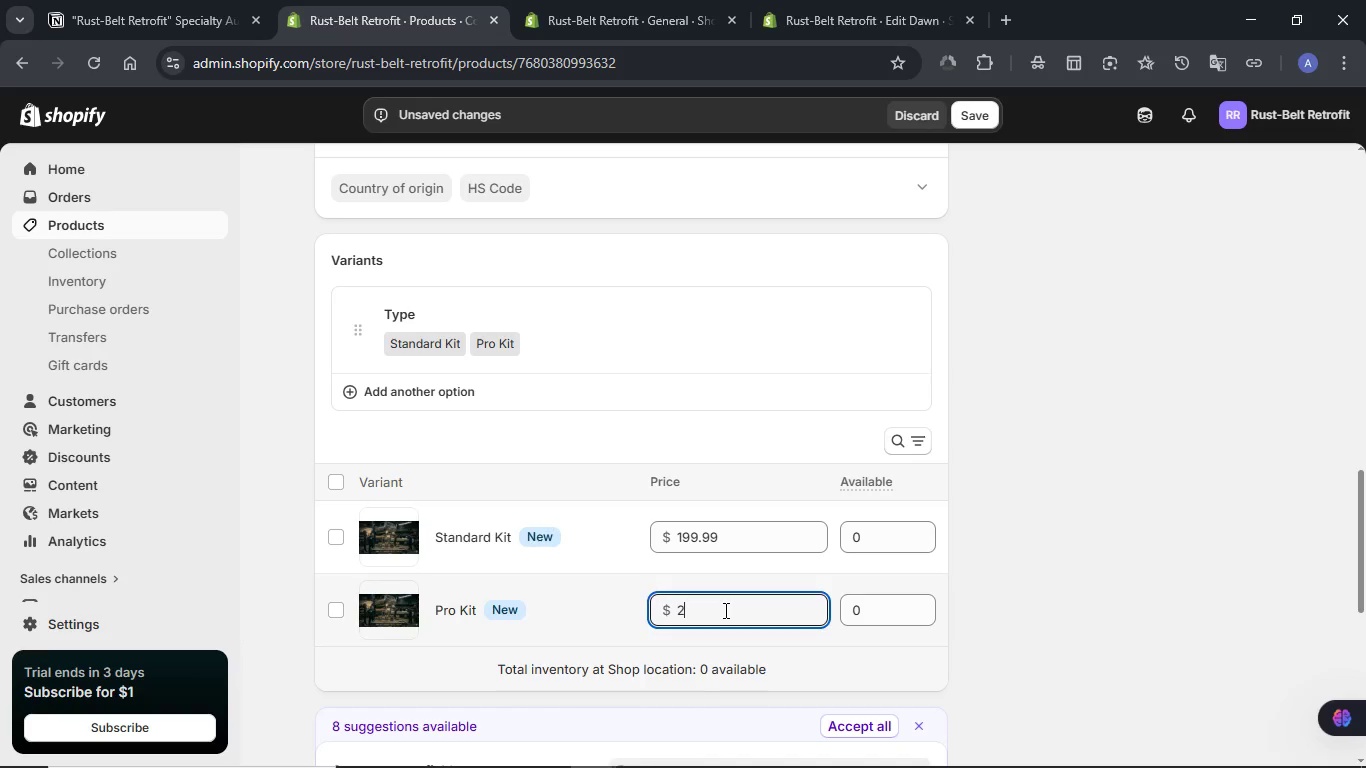 
key(Numpad9)
 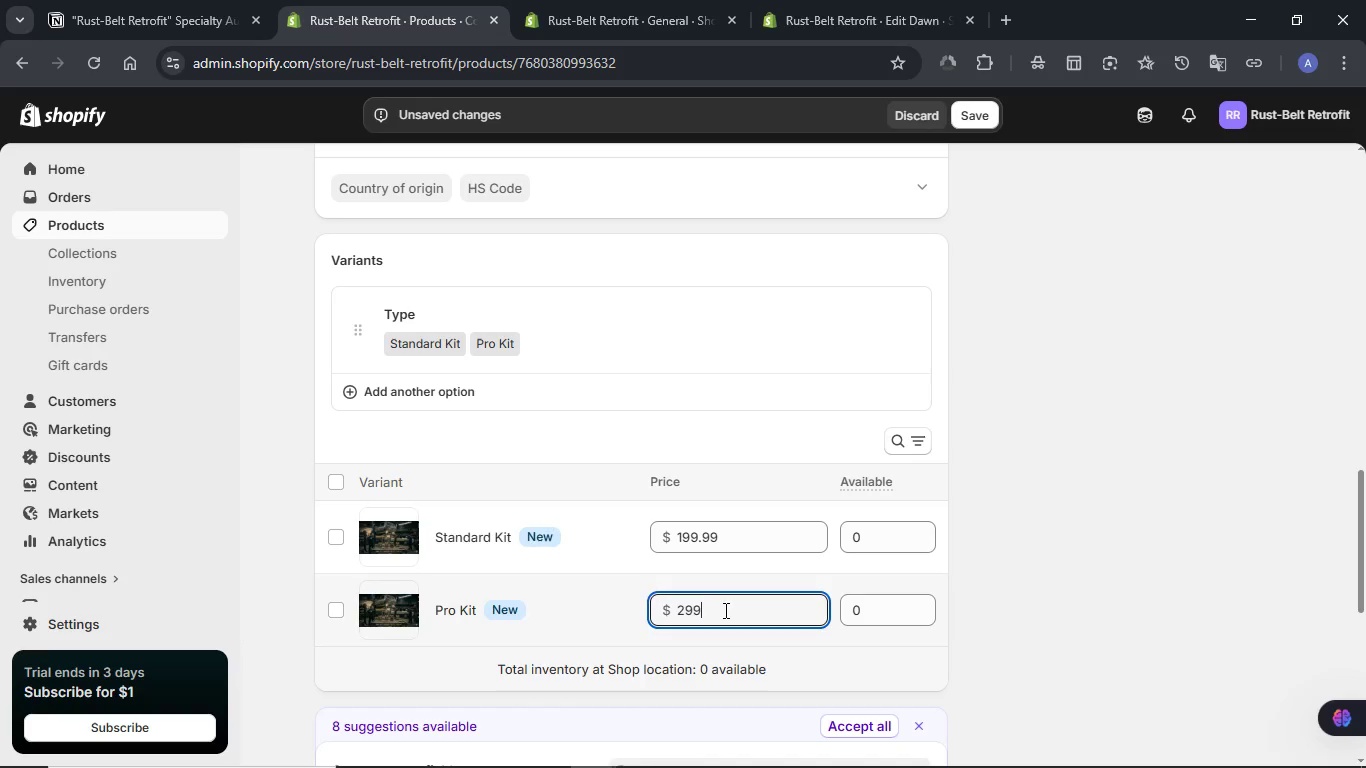 
key(NumpadDecimal)
 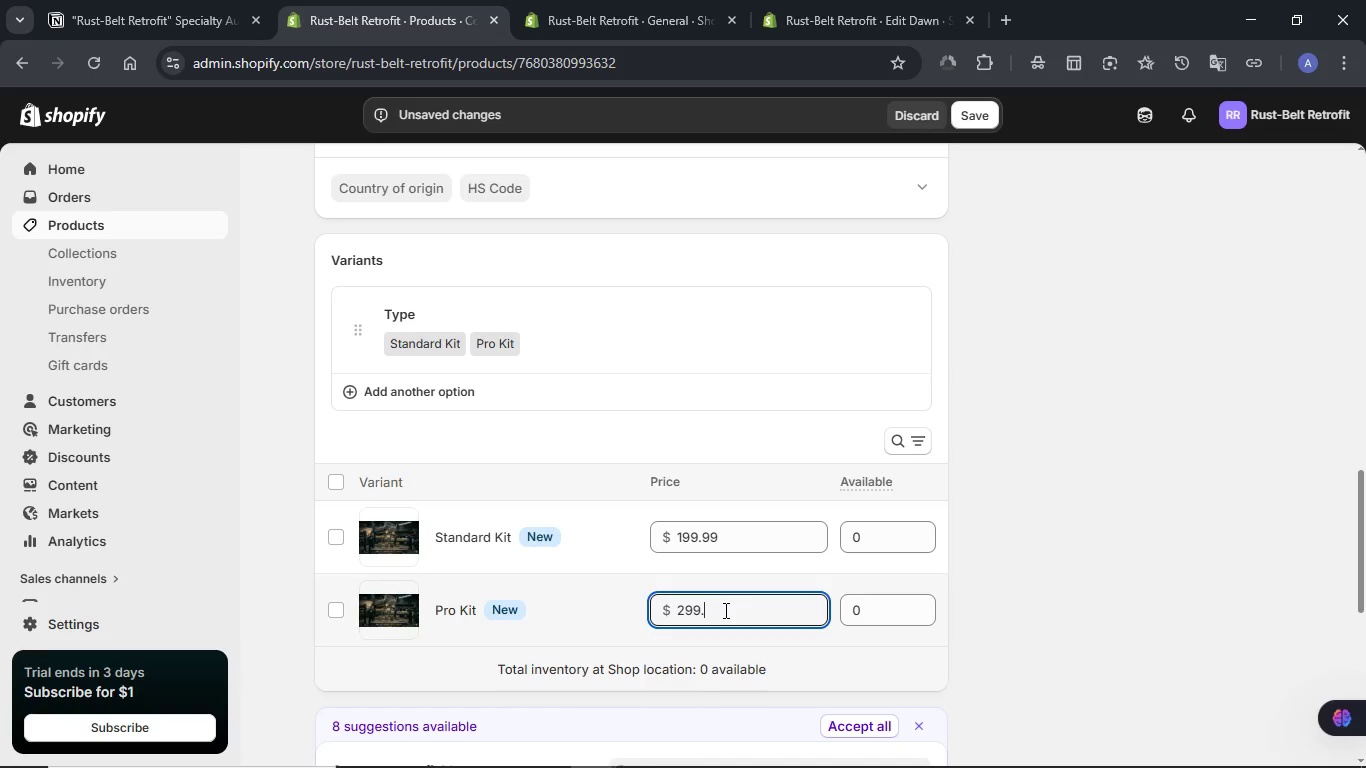 
key(Numpad9)
 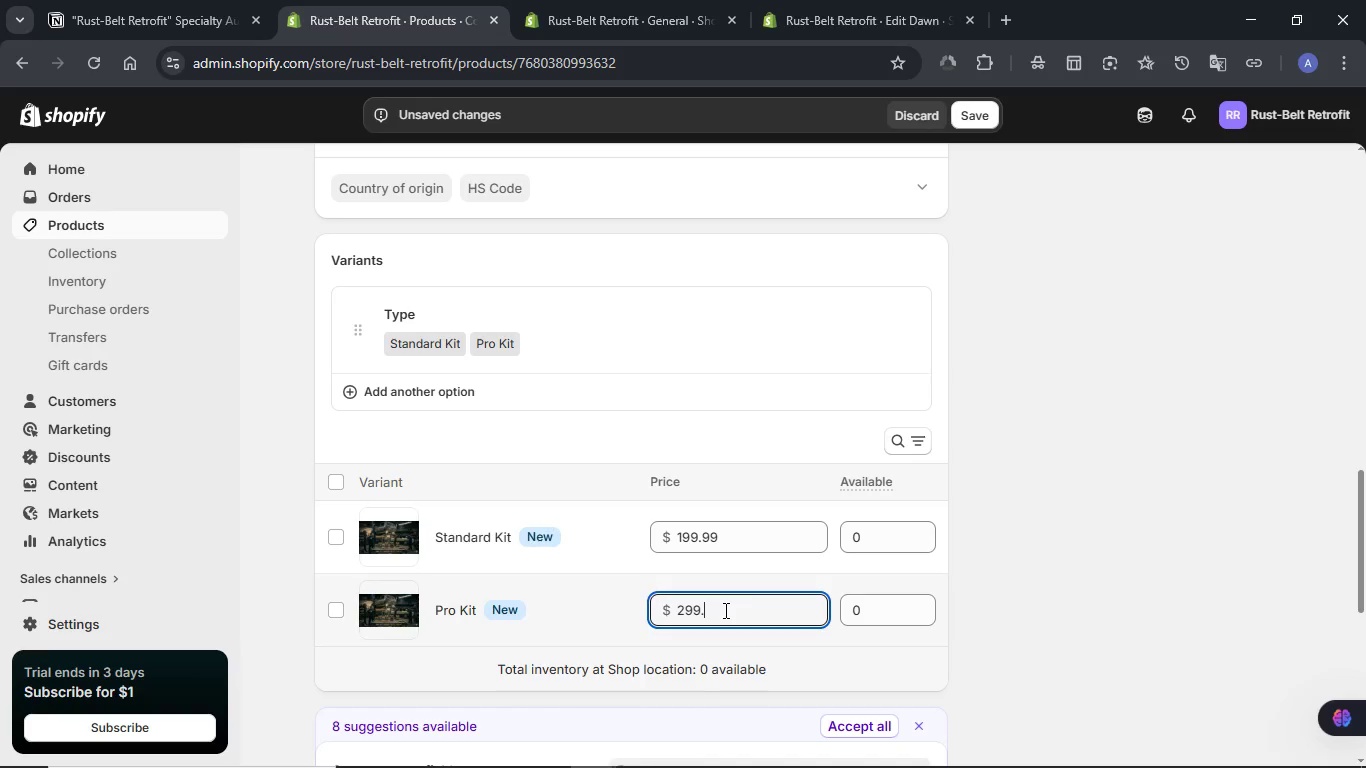 
key(Numpad9)
 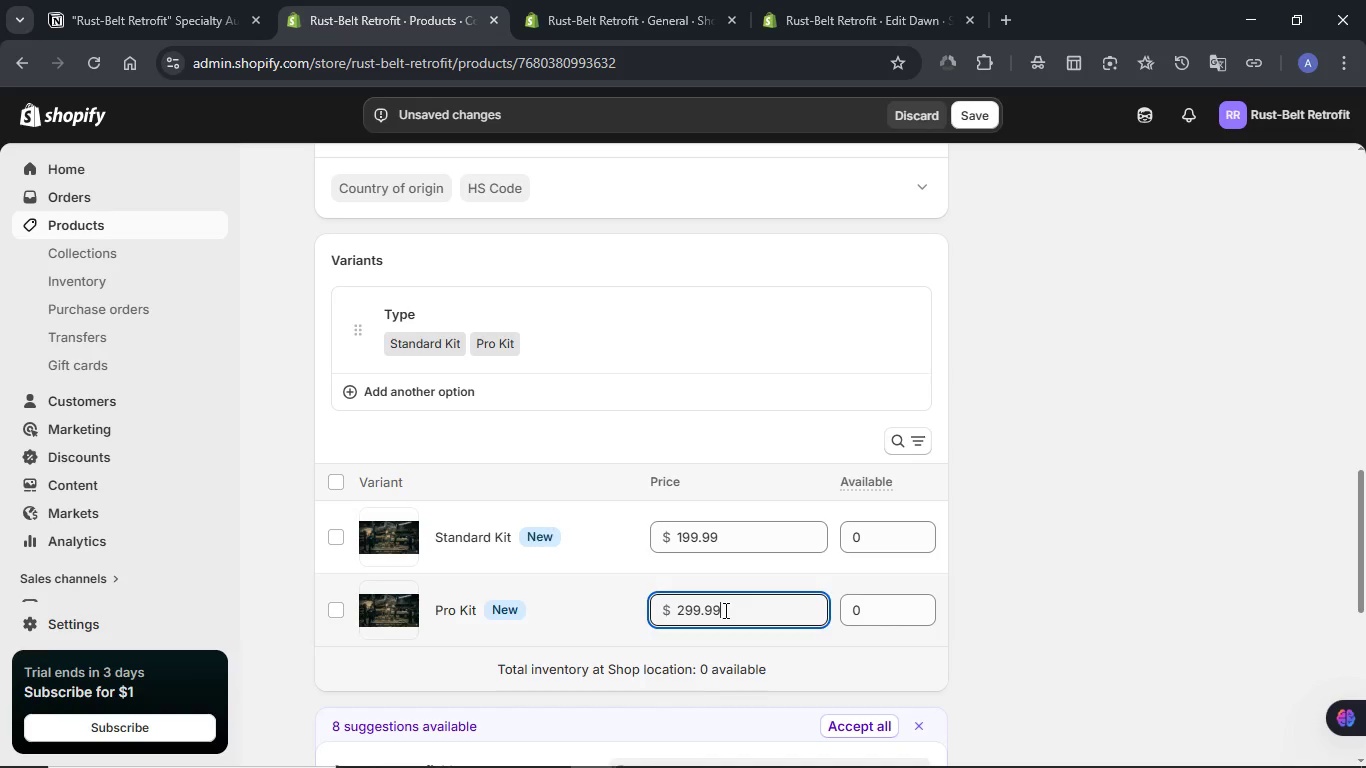 
wait(19.25)
 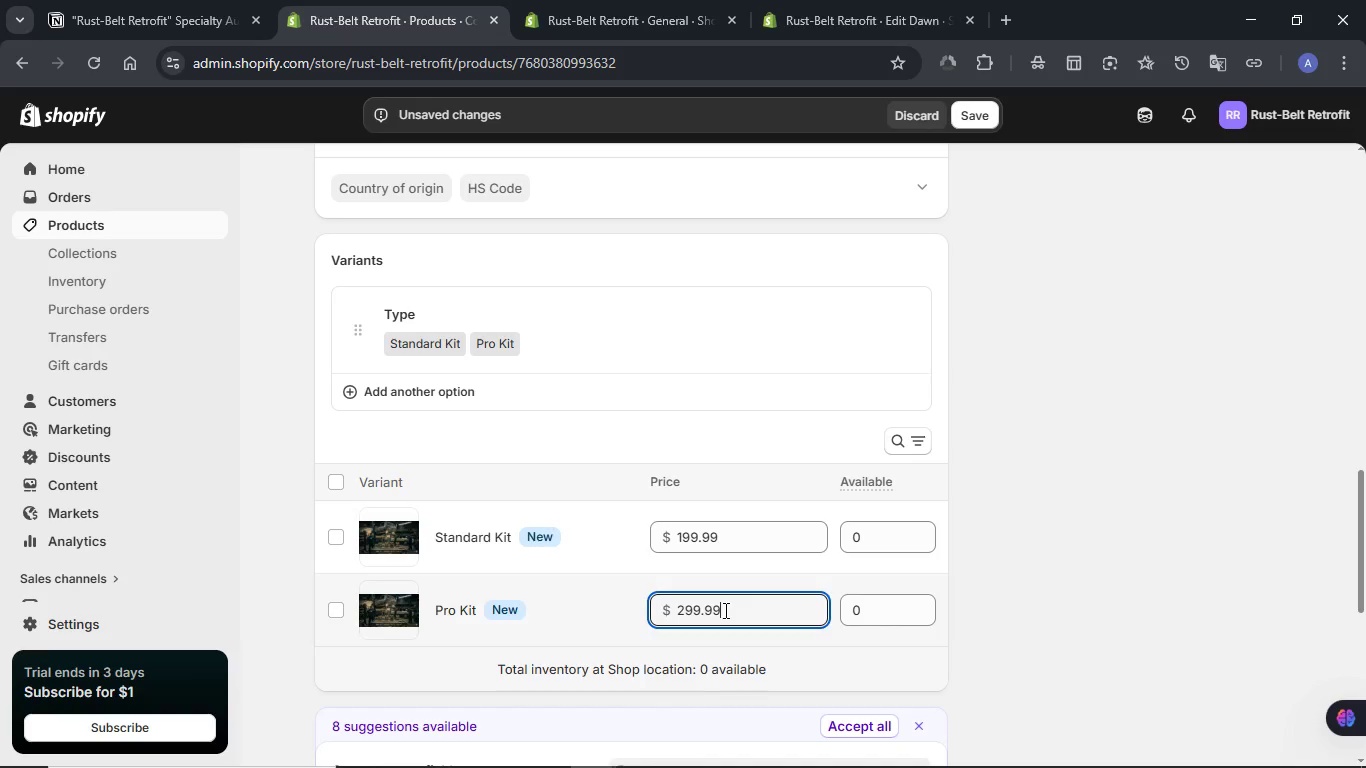 
double_click([866, 522])
 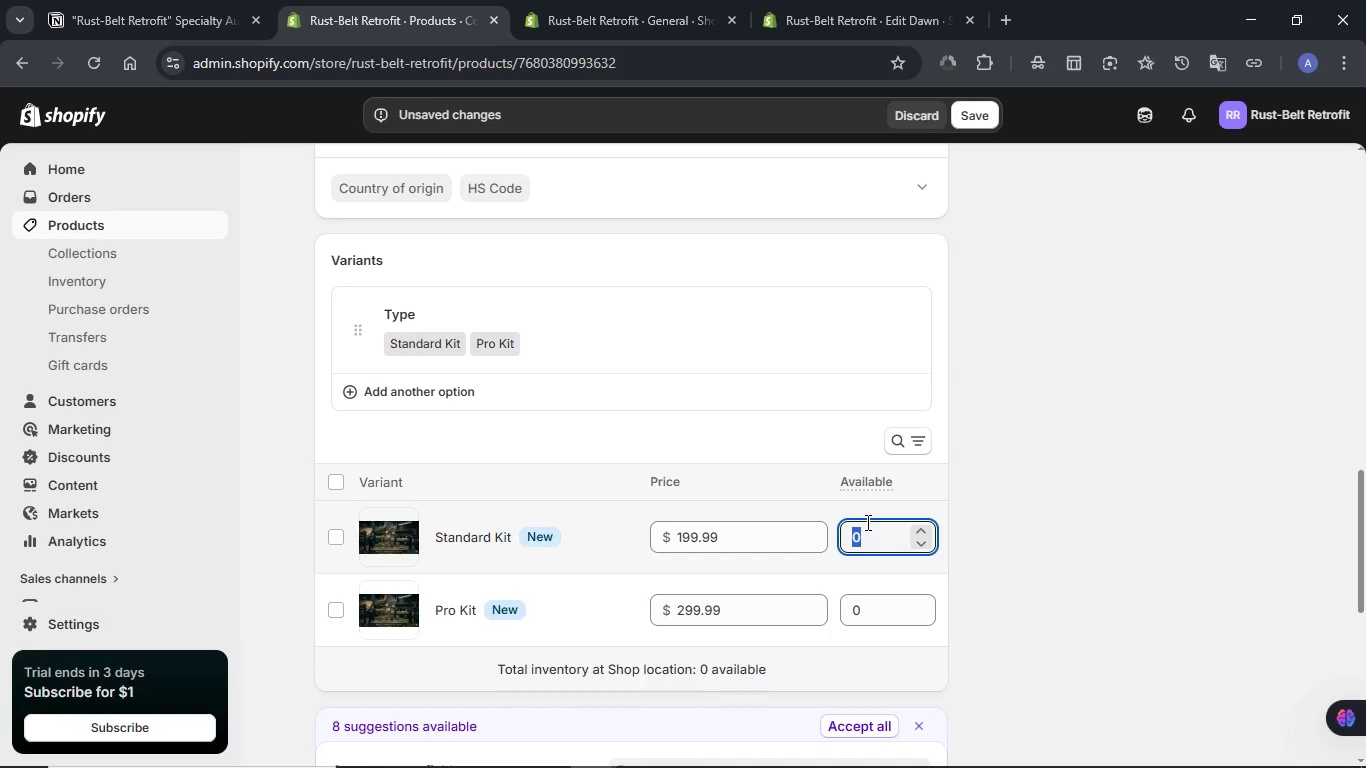 
key(Numpad1)
 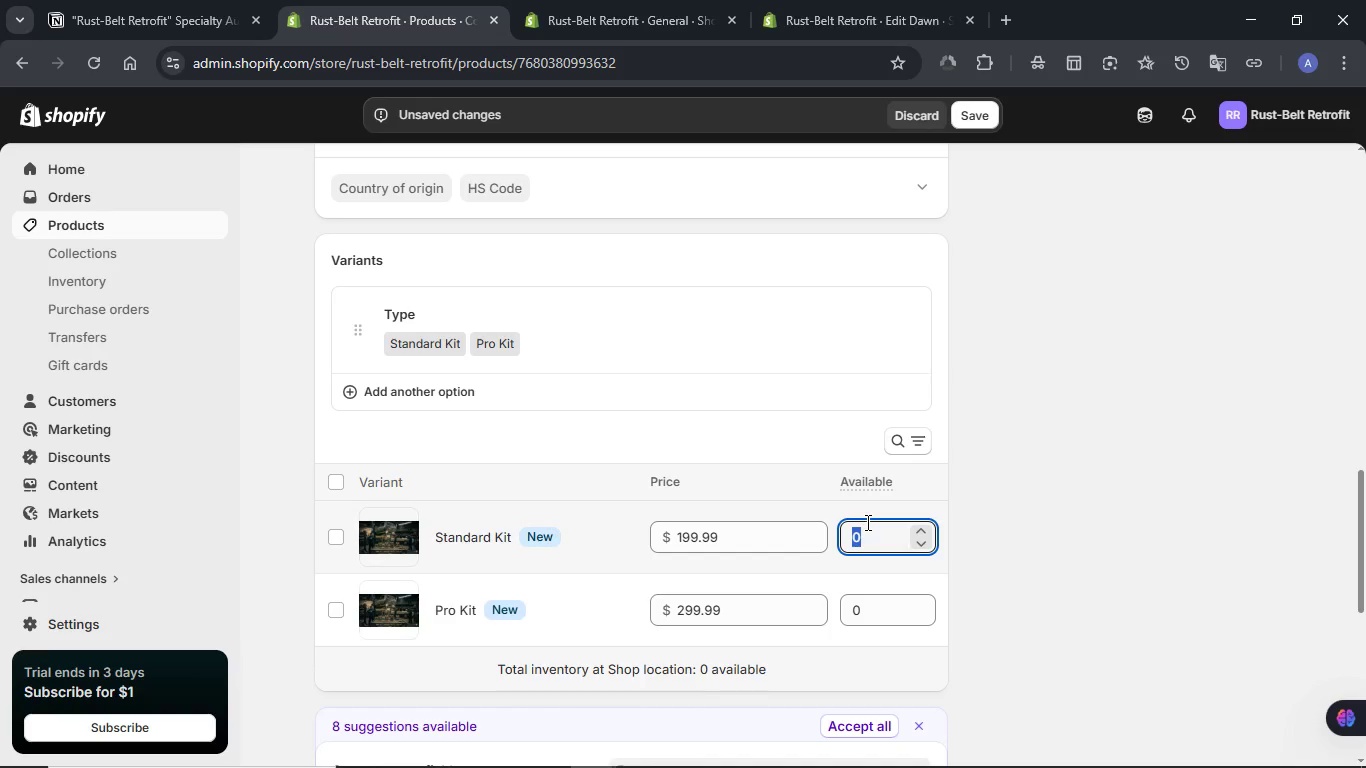 
key(Numpad0)
 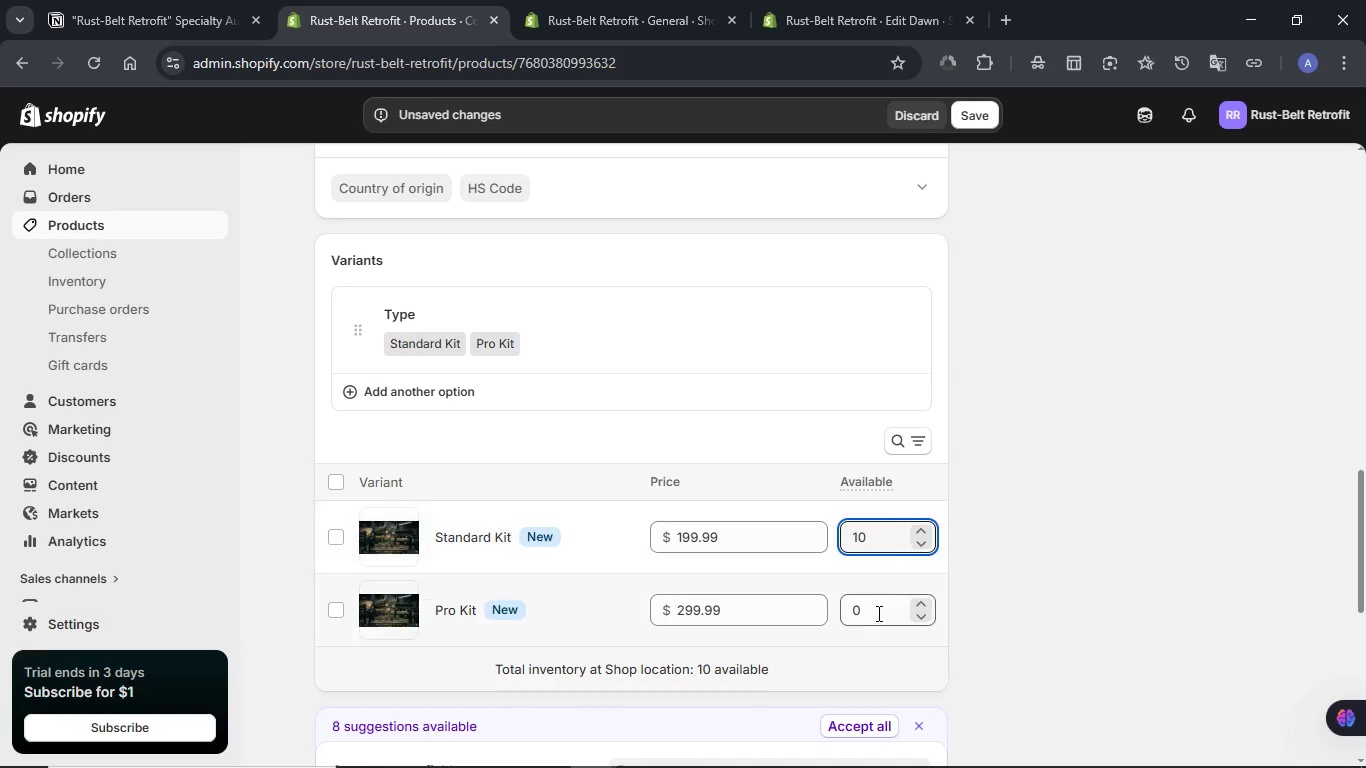 
double_click([877, 611])
 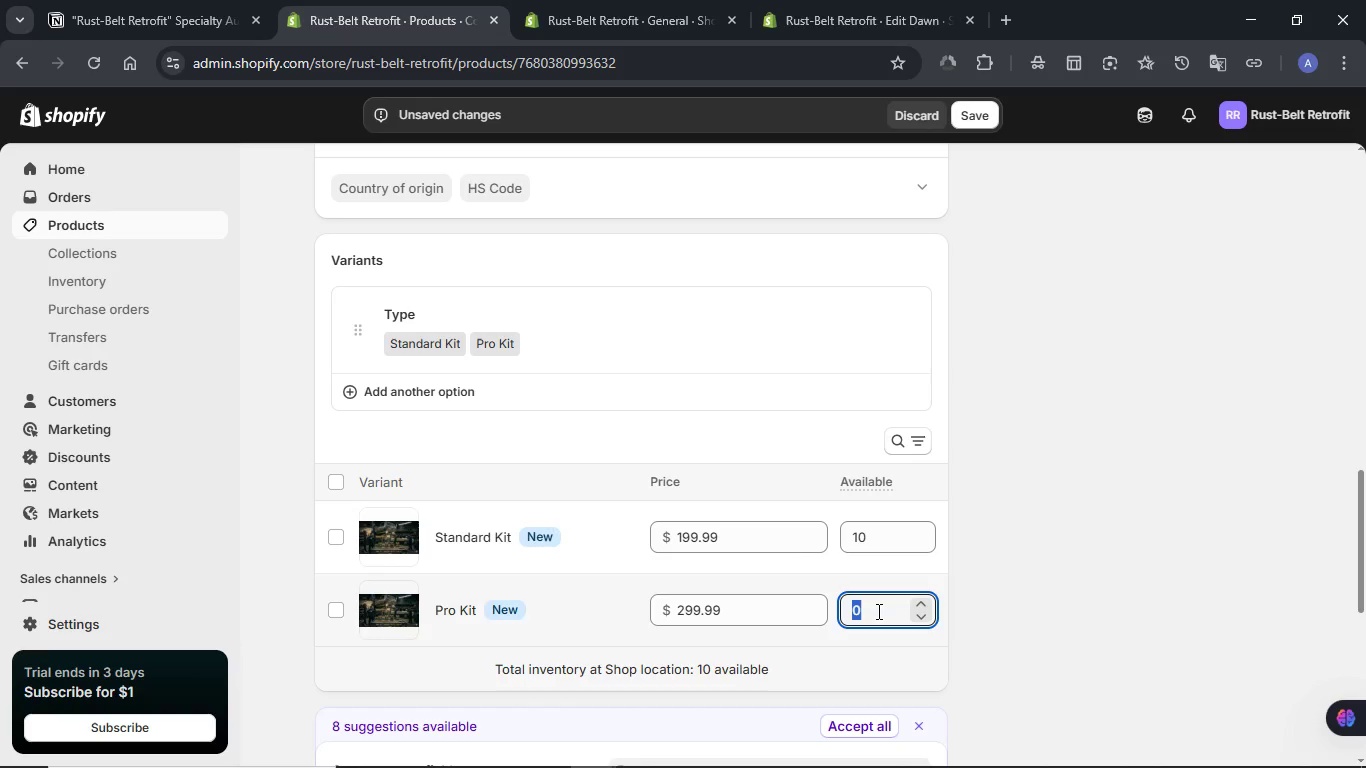 
key(Numpad1)
 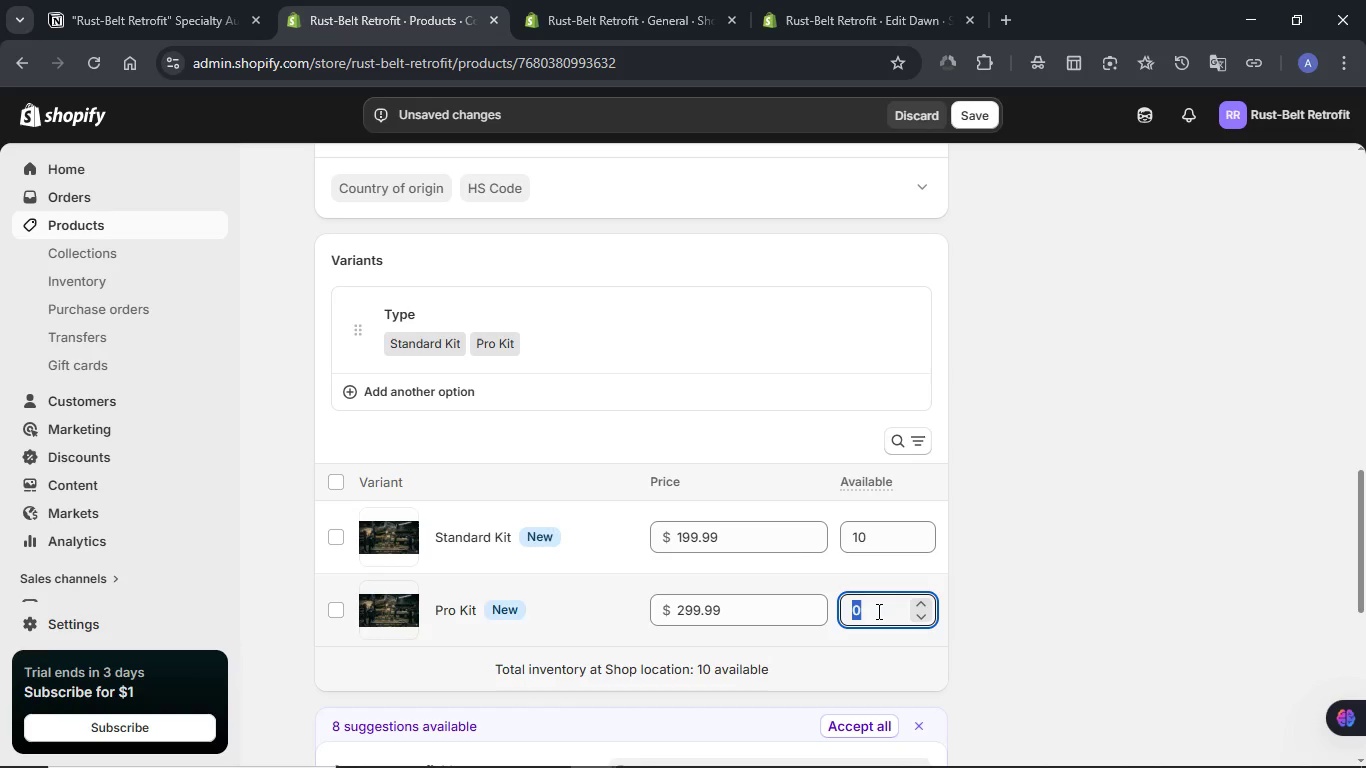 
key(Numpad0)
 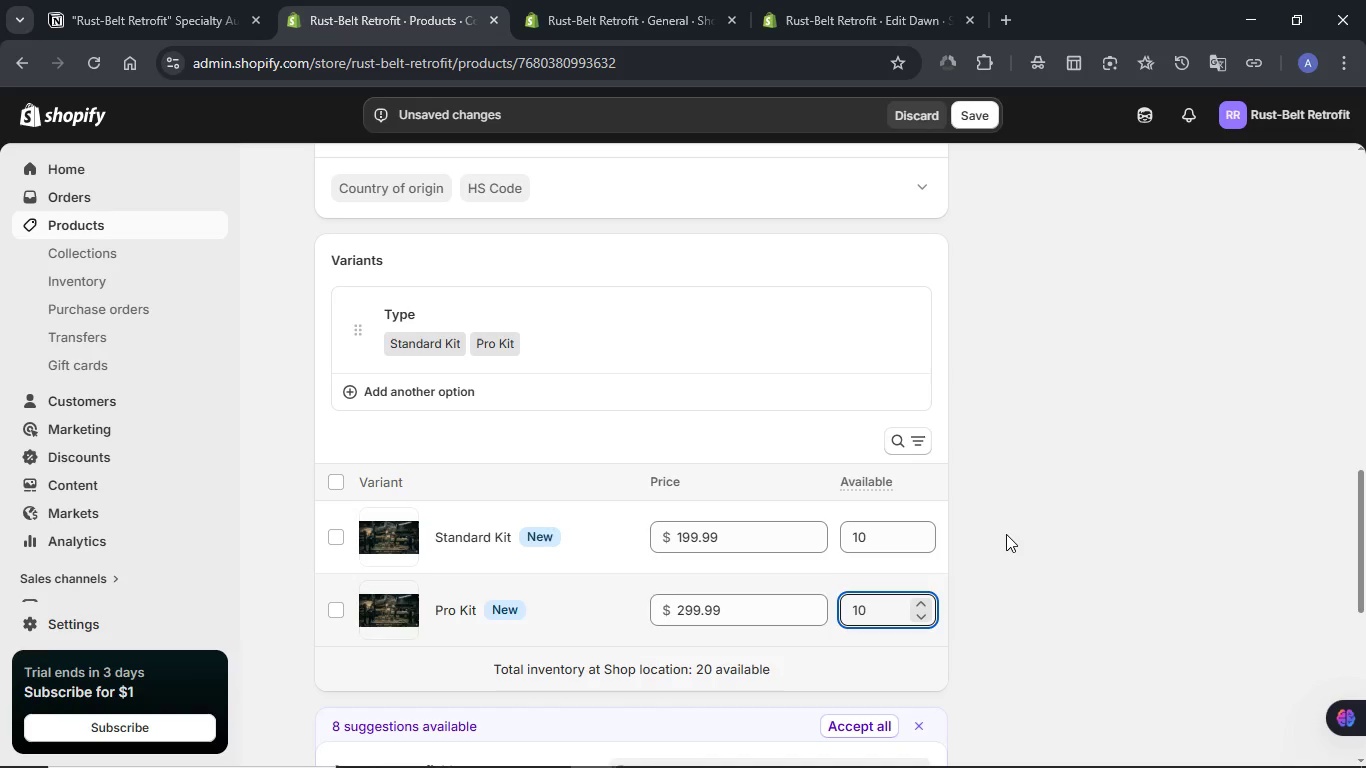 
left_click([1006, 533])
 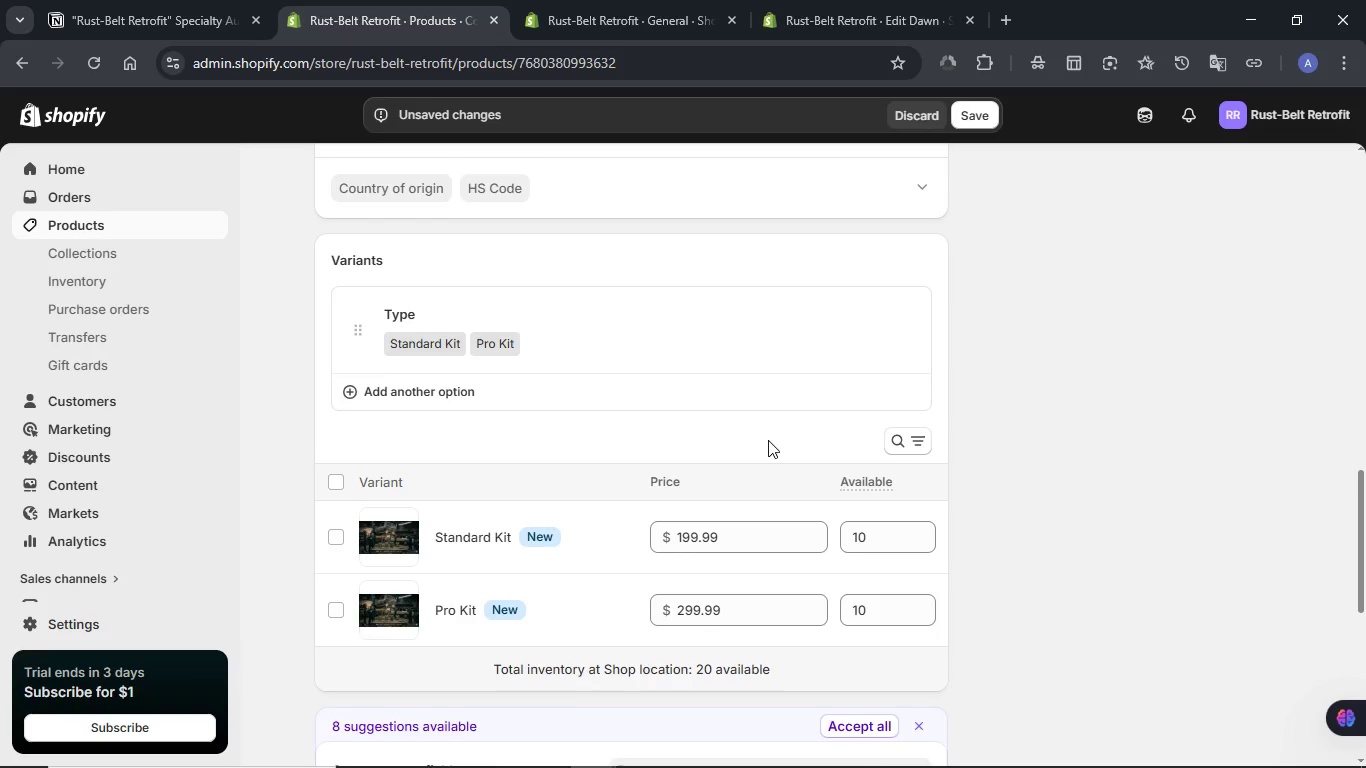 
scroll: coordinate [768, 440], scroll_direction: down, amount: 2.0
 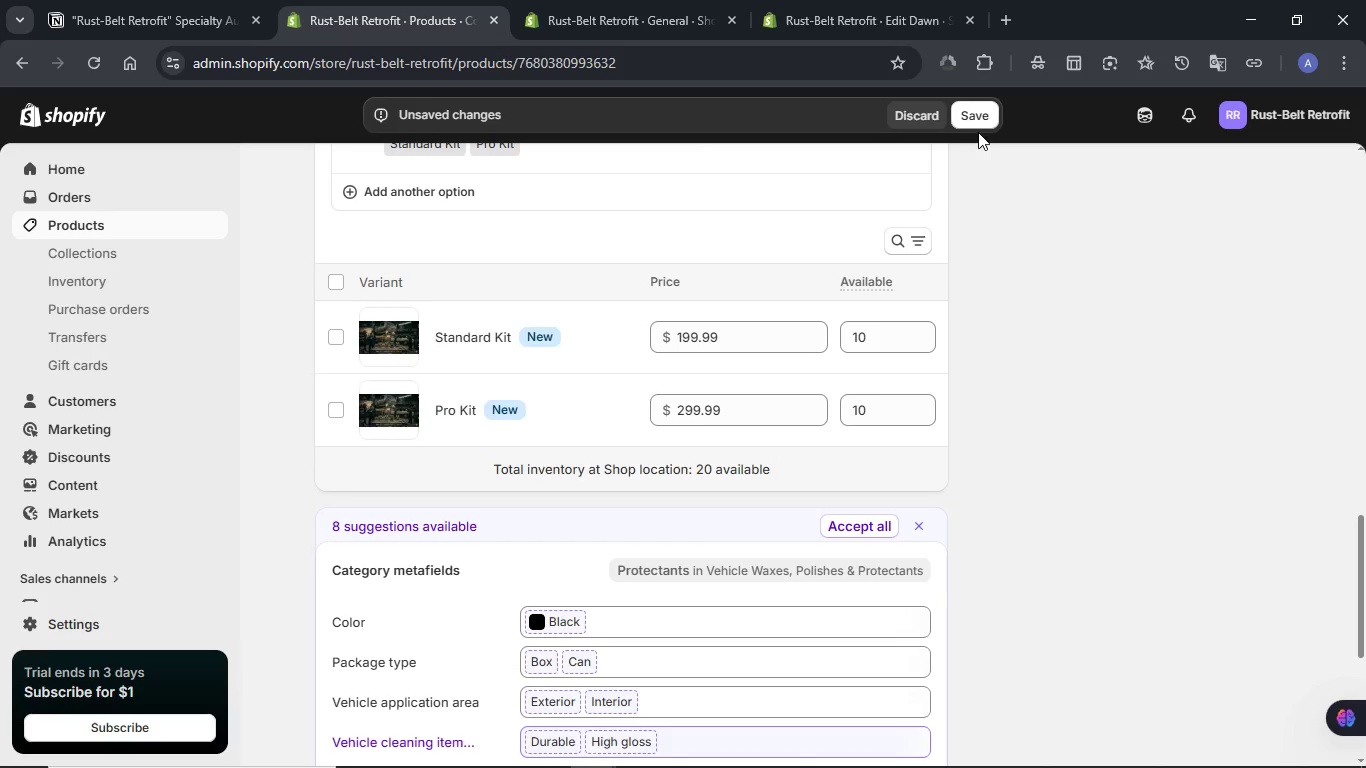 
left_click([978, 119])
 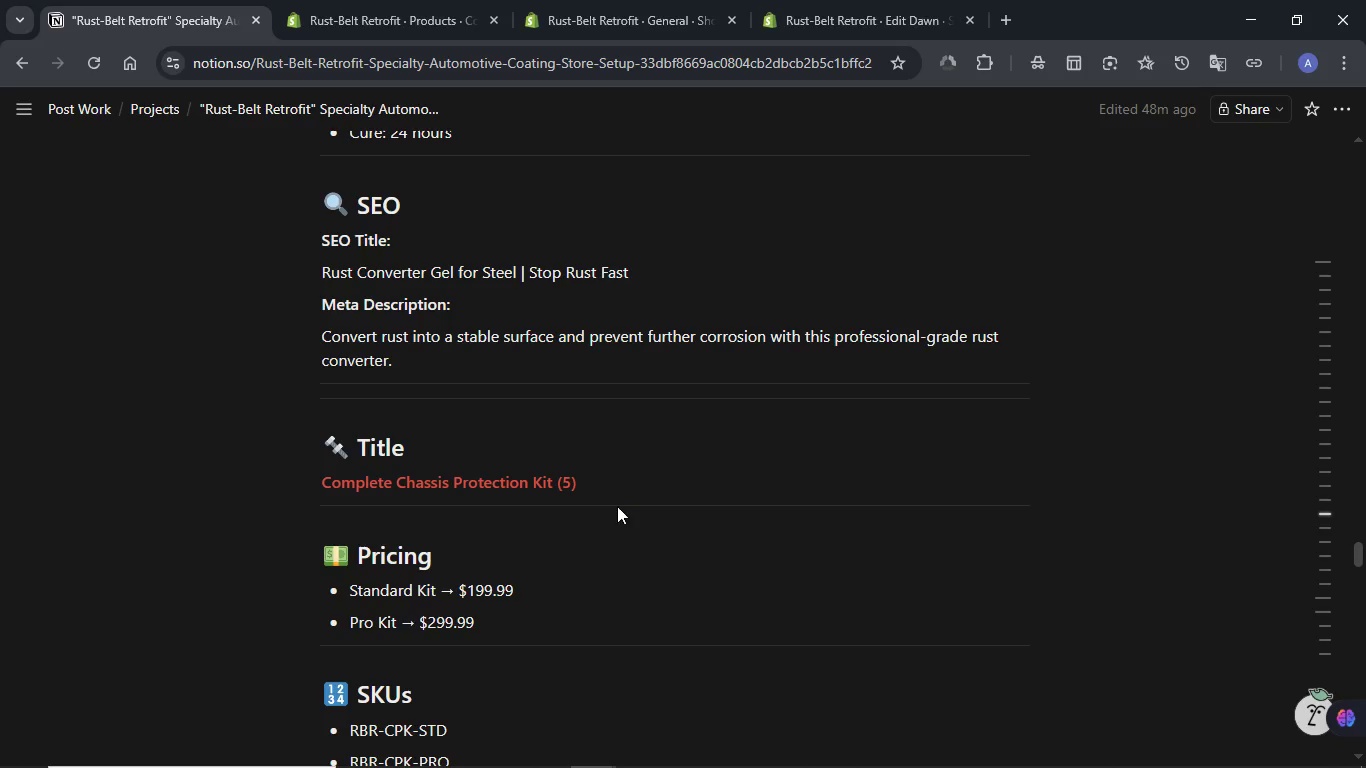 
scroll: coordinate [593, 466], scroll_direction: down, amount: 5.0
 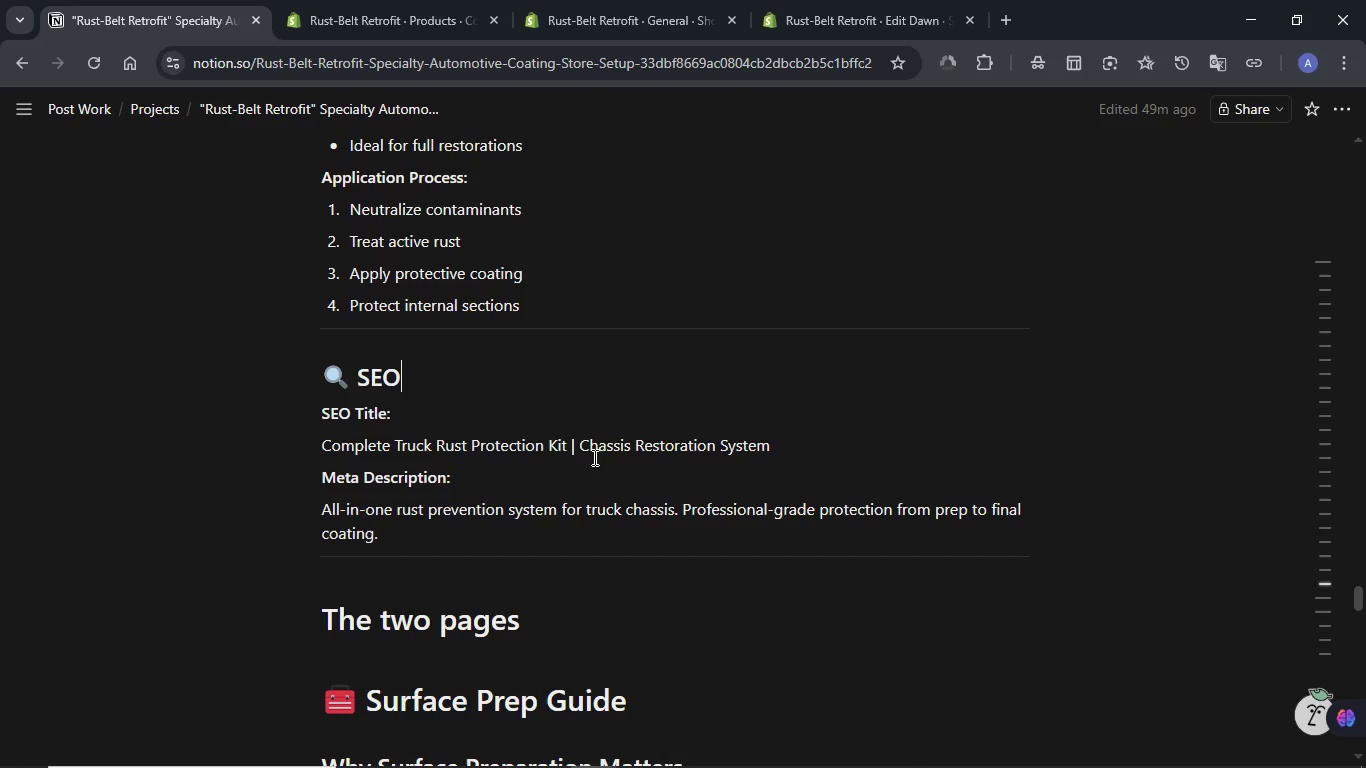 
double_click([588, 445])
 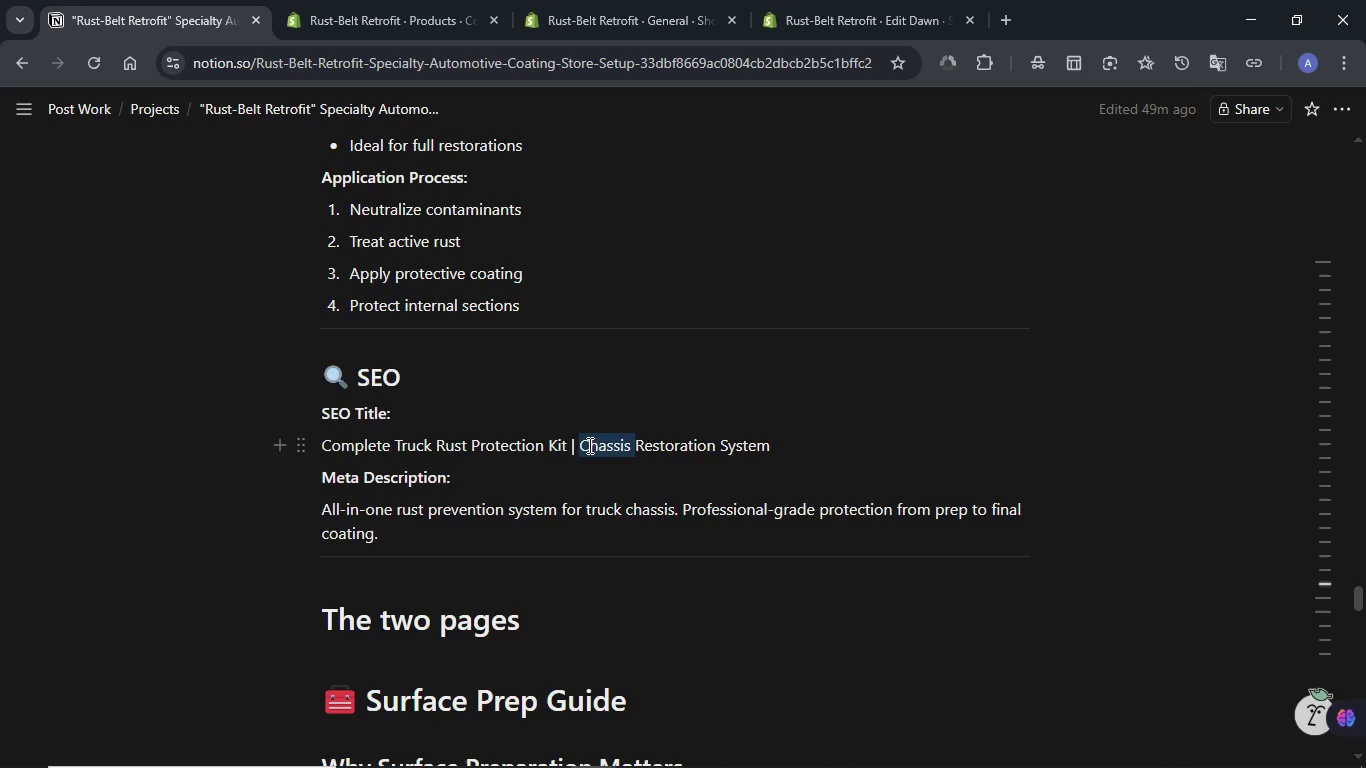 
triple_click([588, 445])
 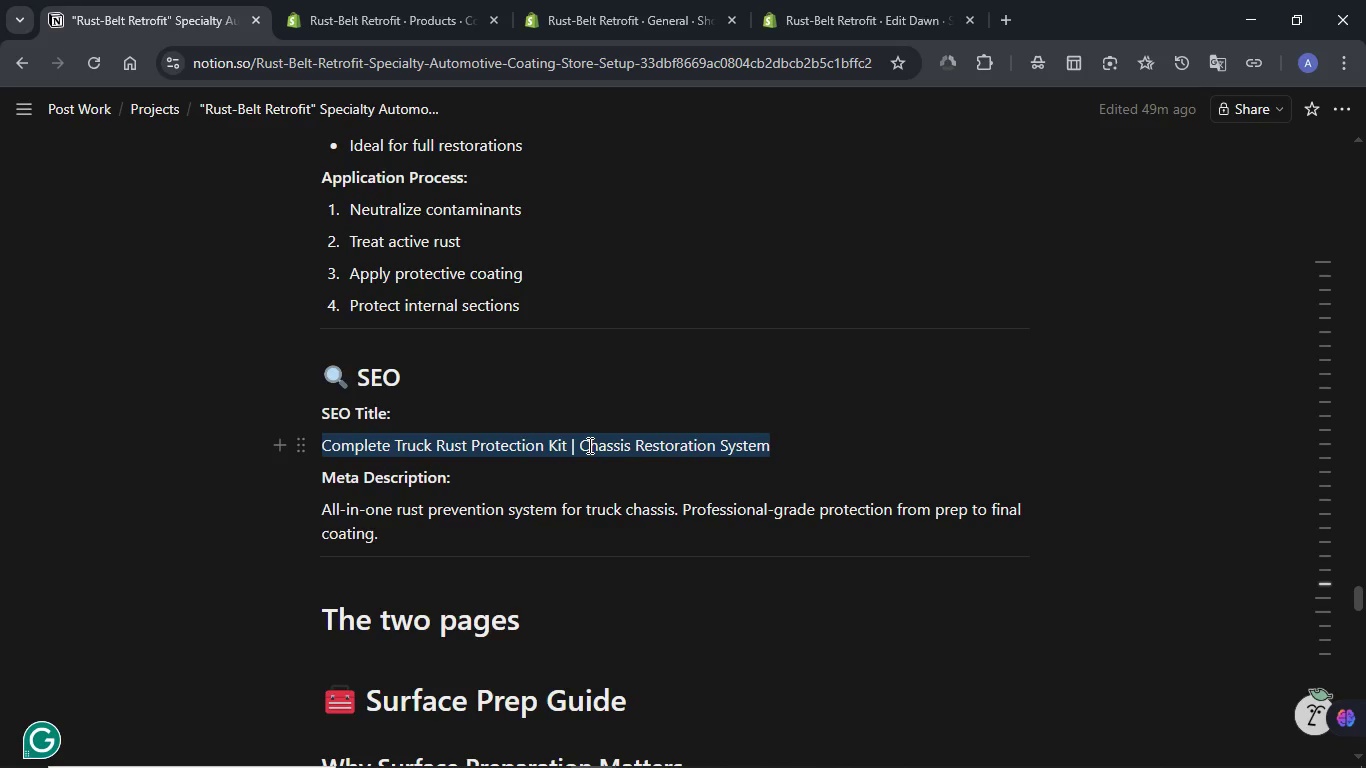 
left_click([588, 445])
 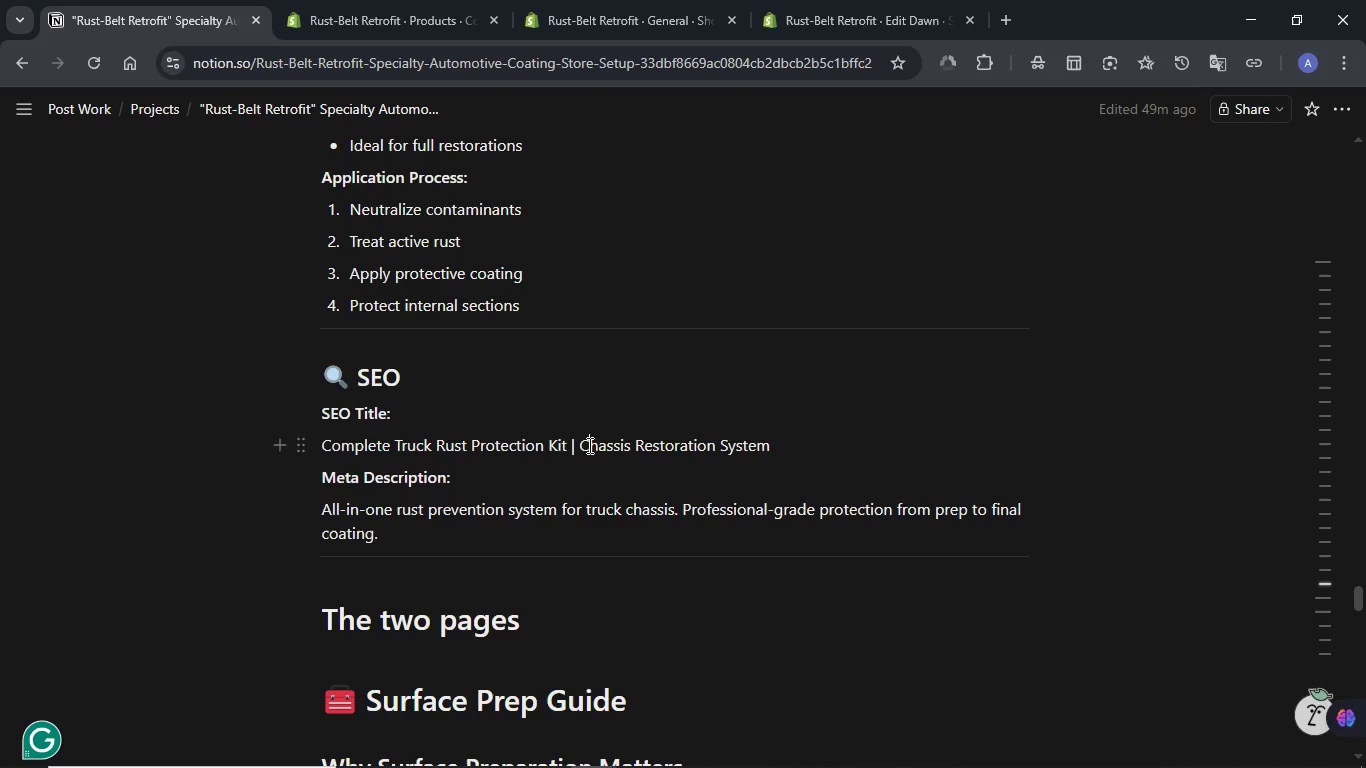 
double_click([588, 445])
 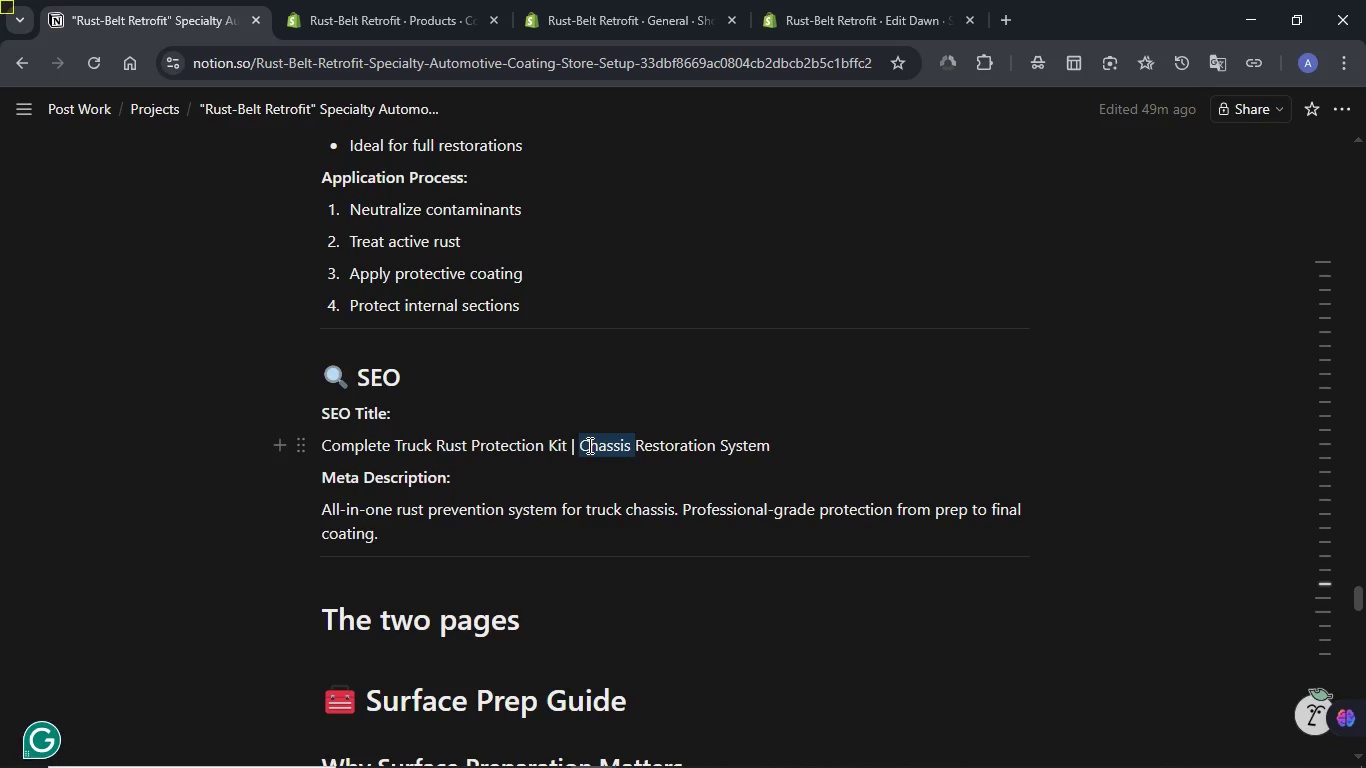 
double_click([588, 445])
 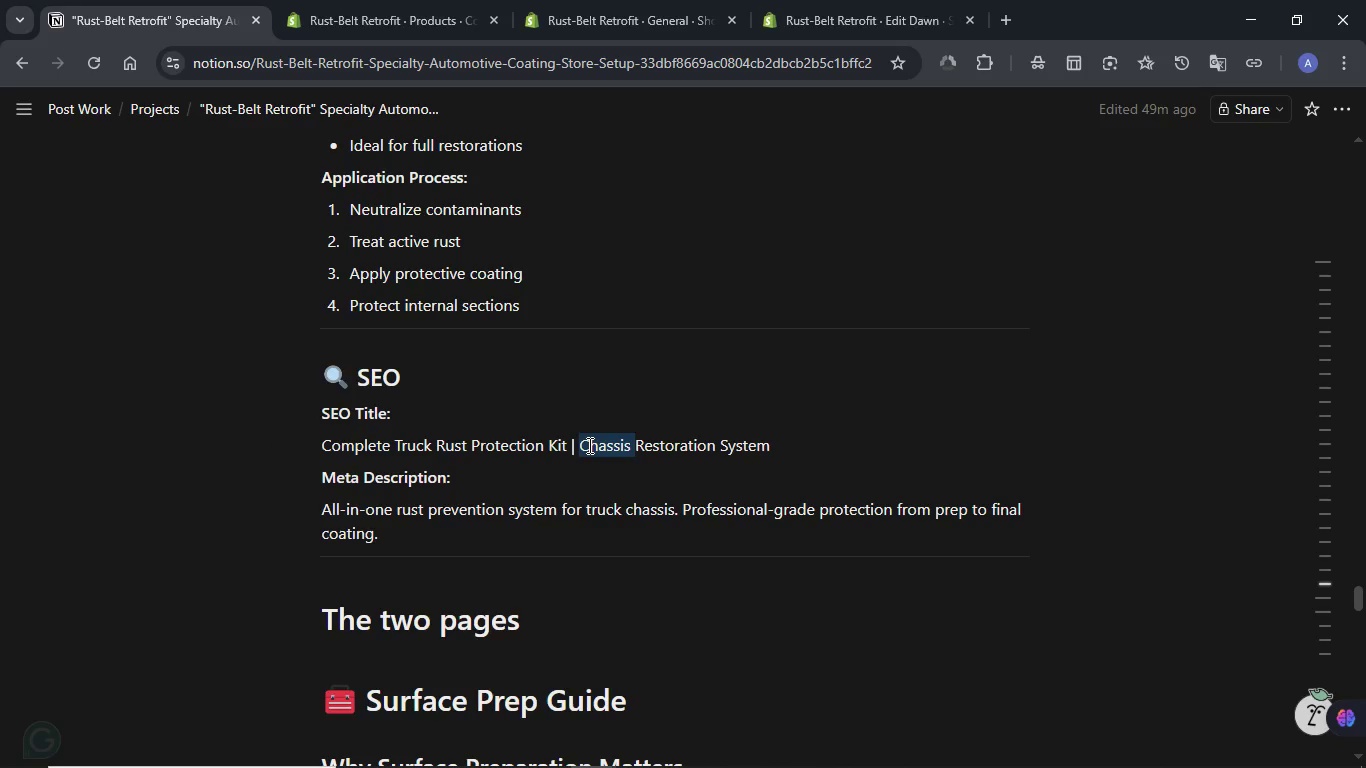 
triple_click([588, 445])
 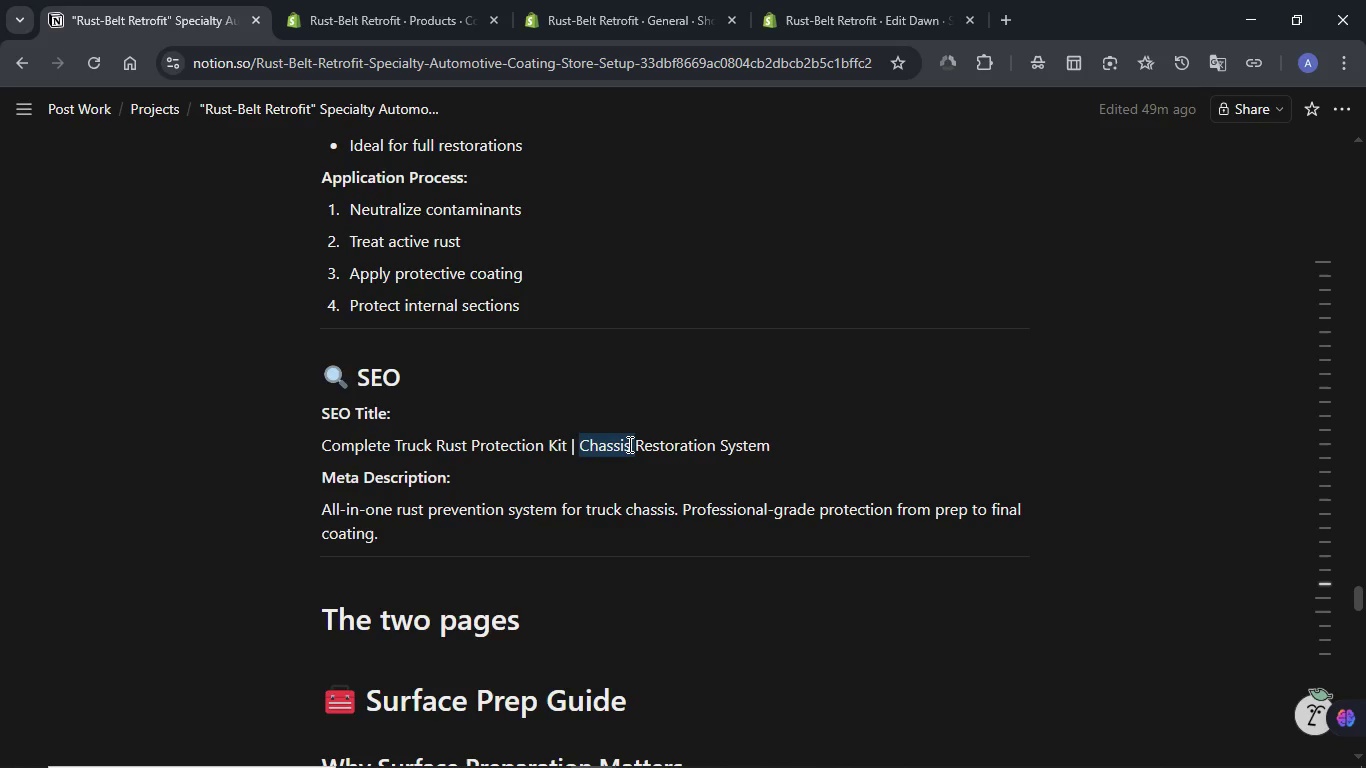 
left_click([629, 444])
 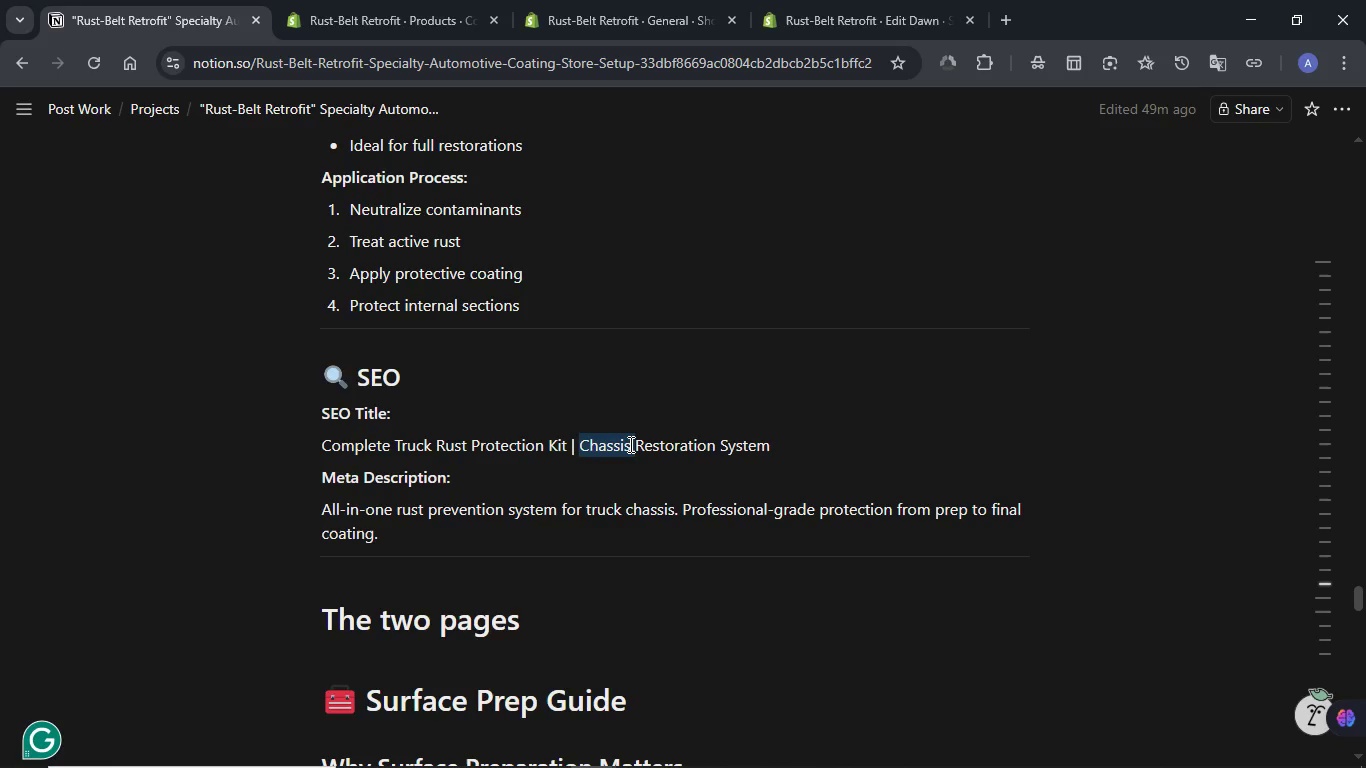 
double_click([629, 444])
 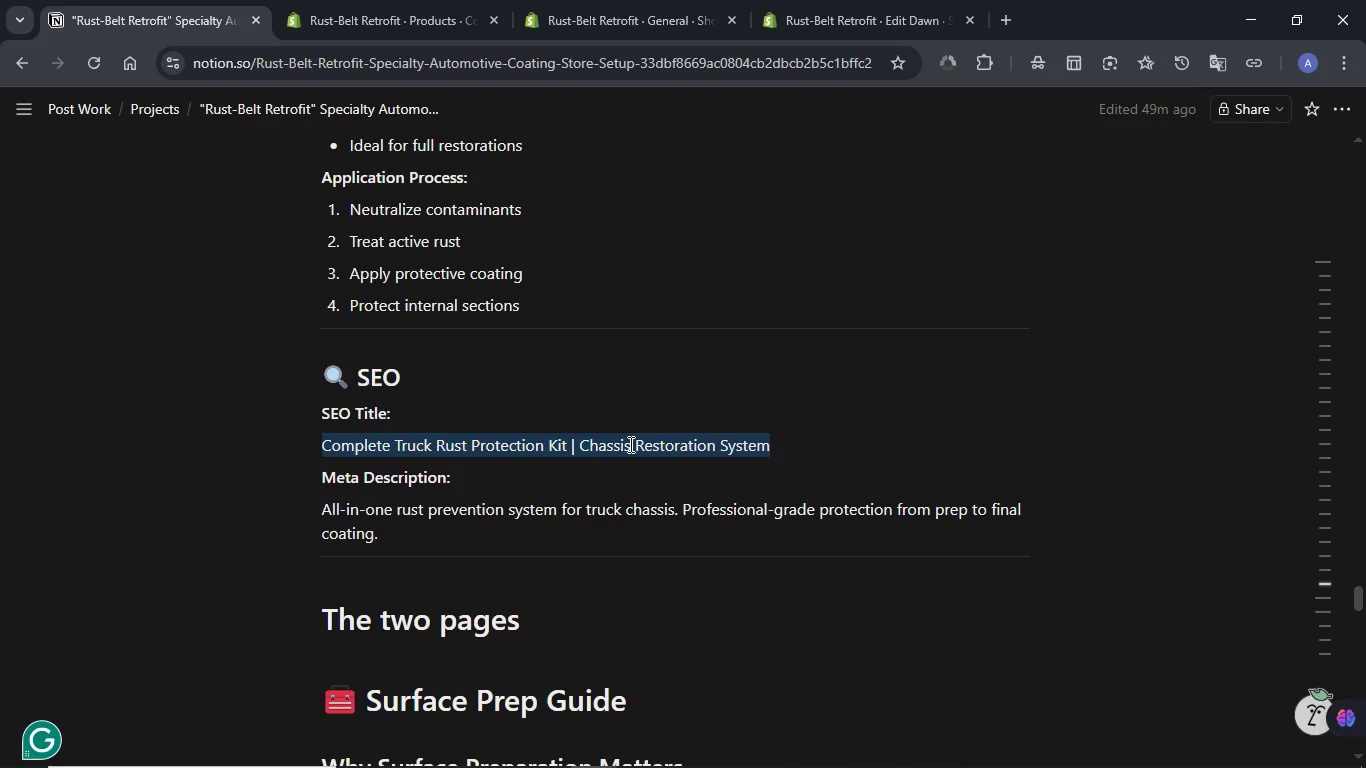 
key(Control+C)
 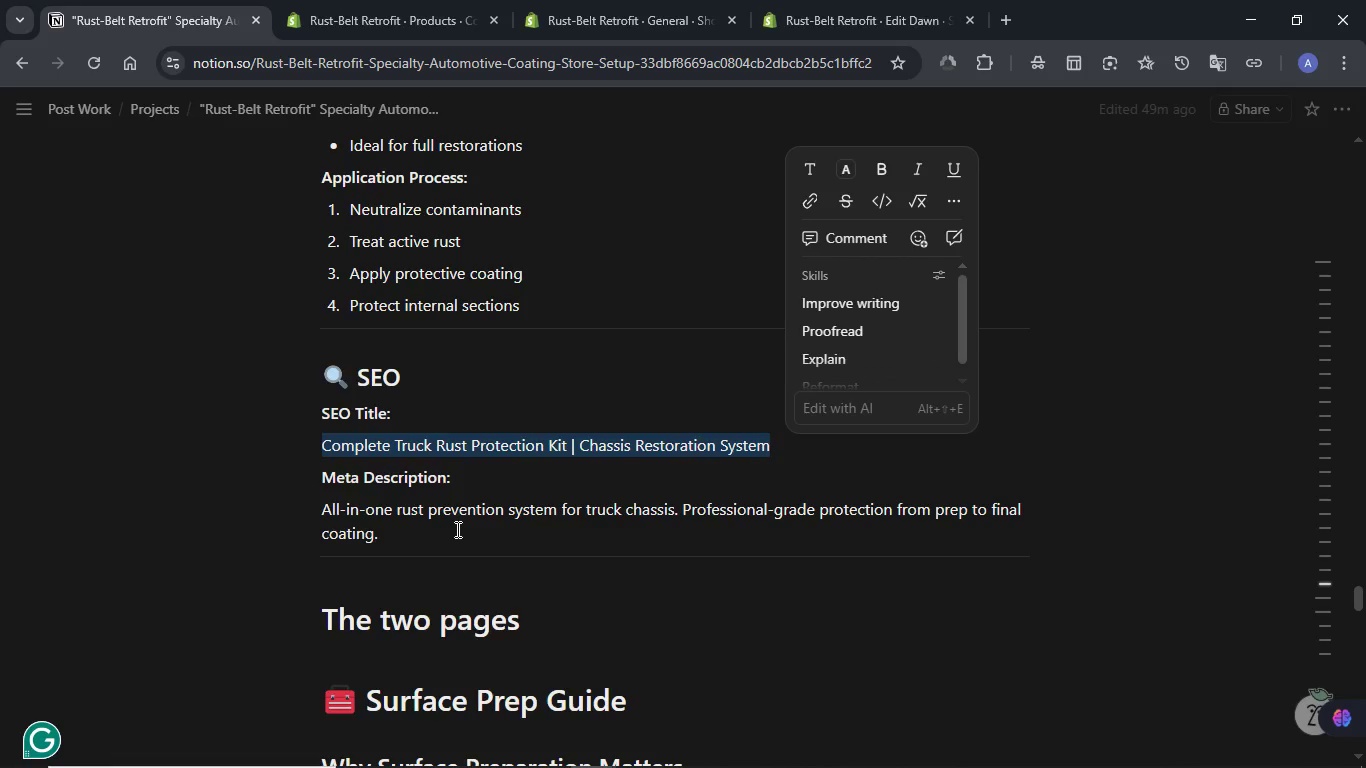 
left_click([337, 520])
 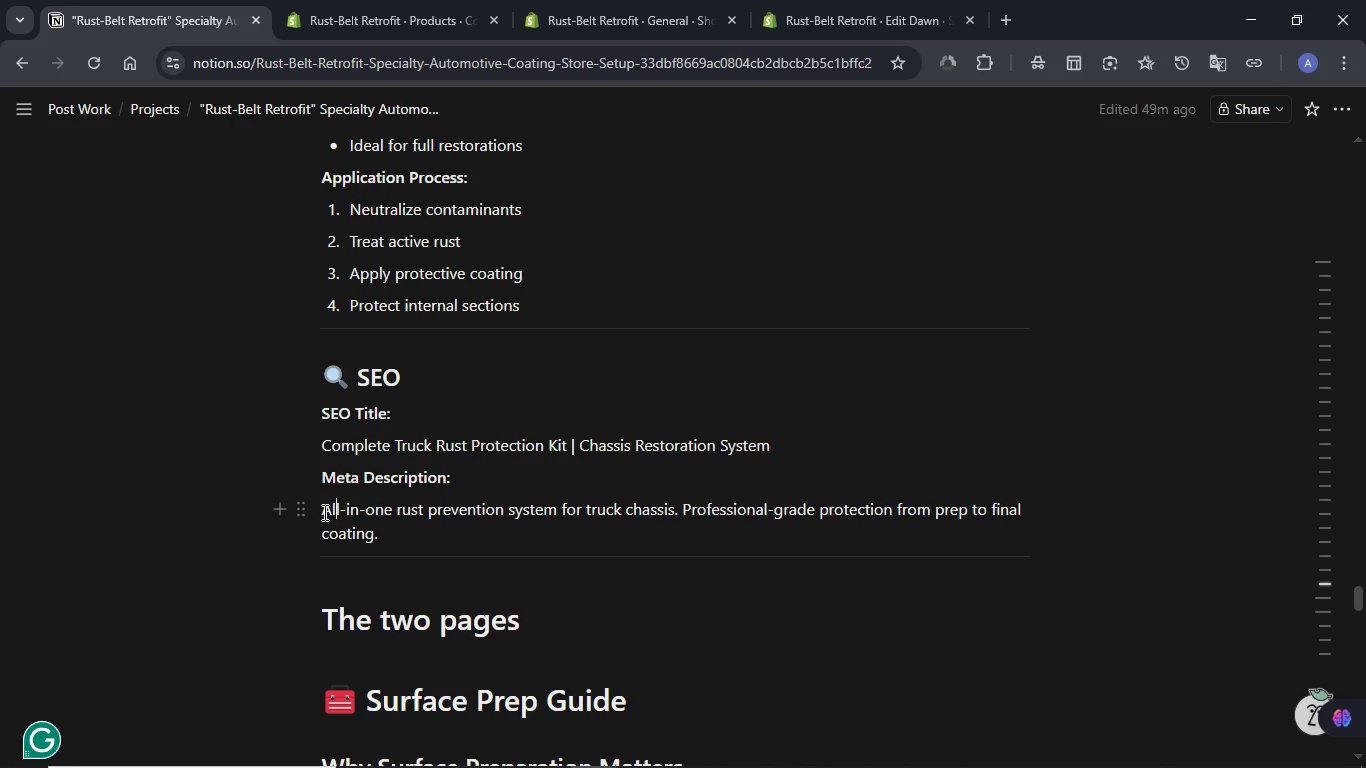 
left_click_drag(start_coordinate=[318, 512], to_coordinate=[381, 538])
 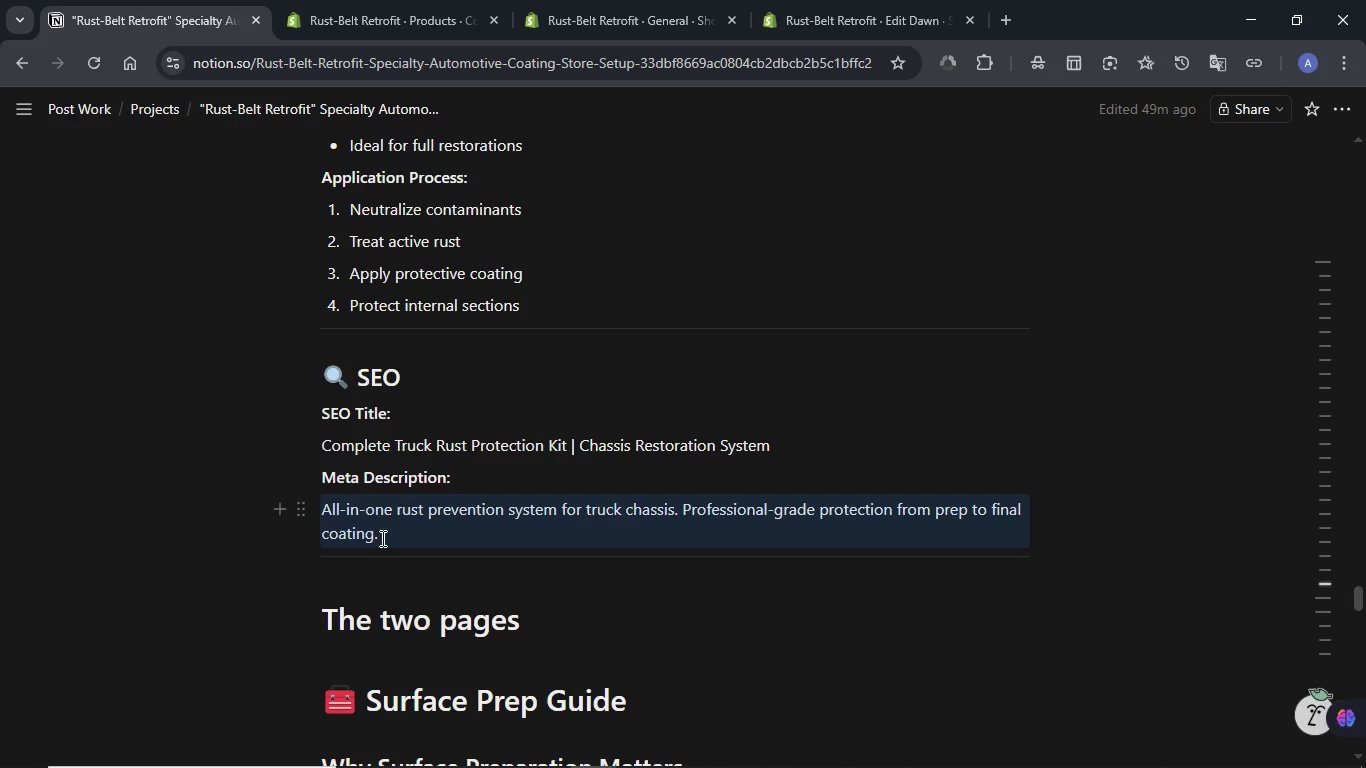 
key(Control+C)
 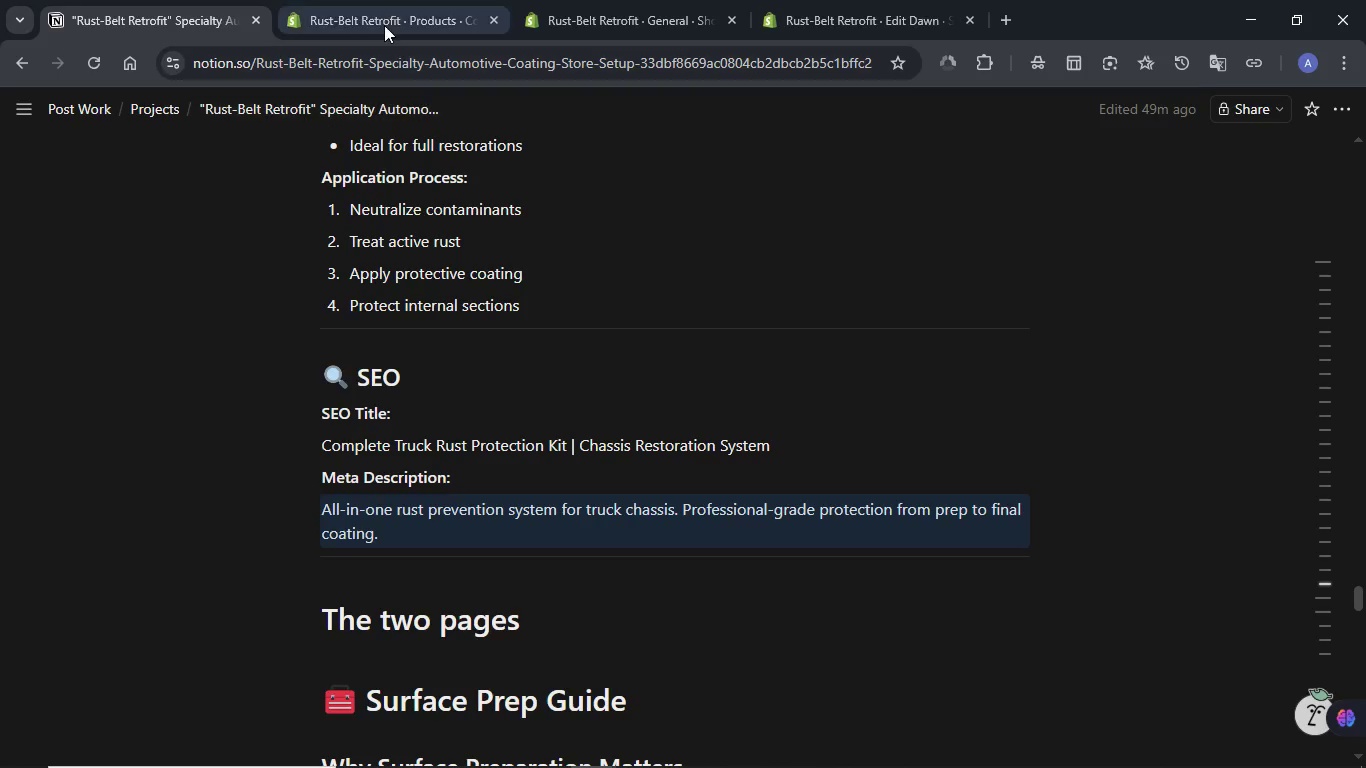 
left_click([383, 24])
 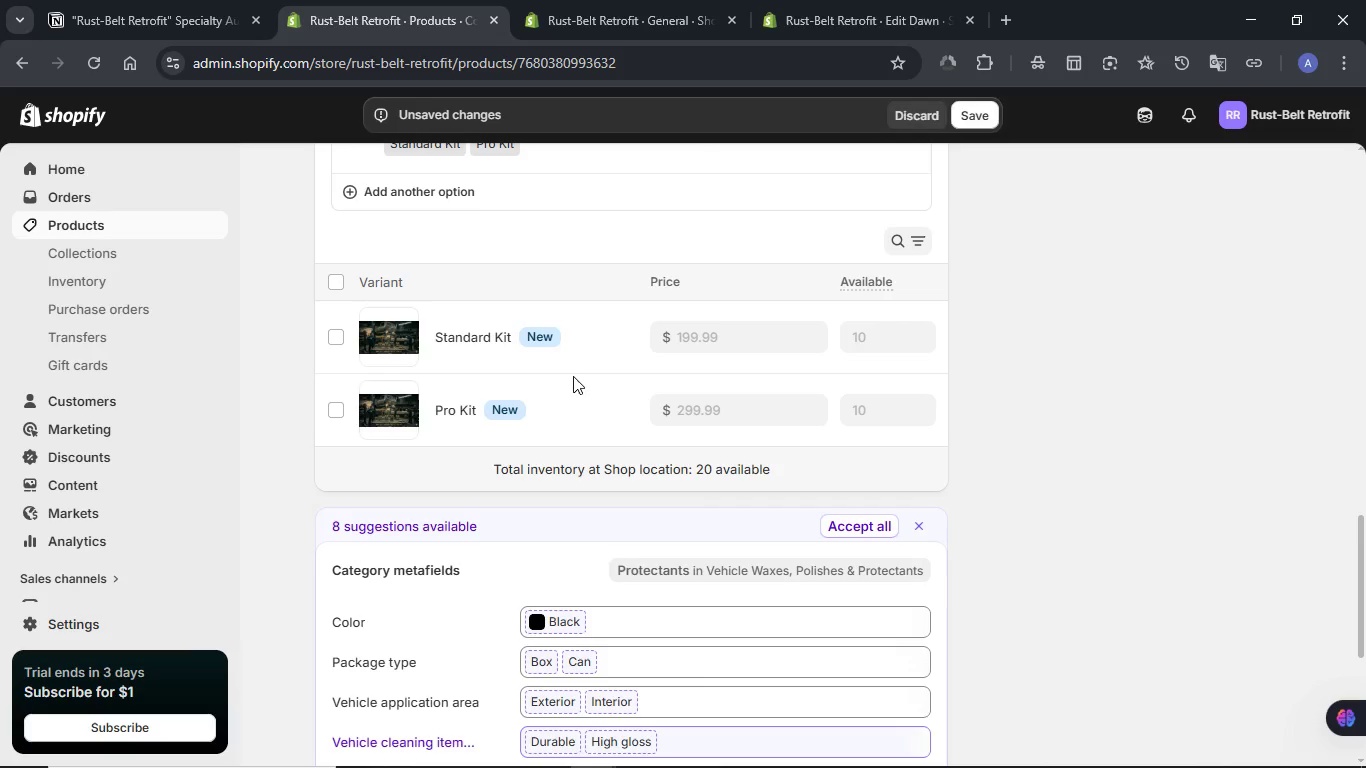 
scroll: coordinate [611, 376], scroll_direction: down, amount: 3.0
 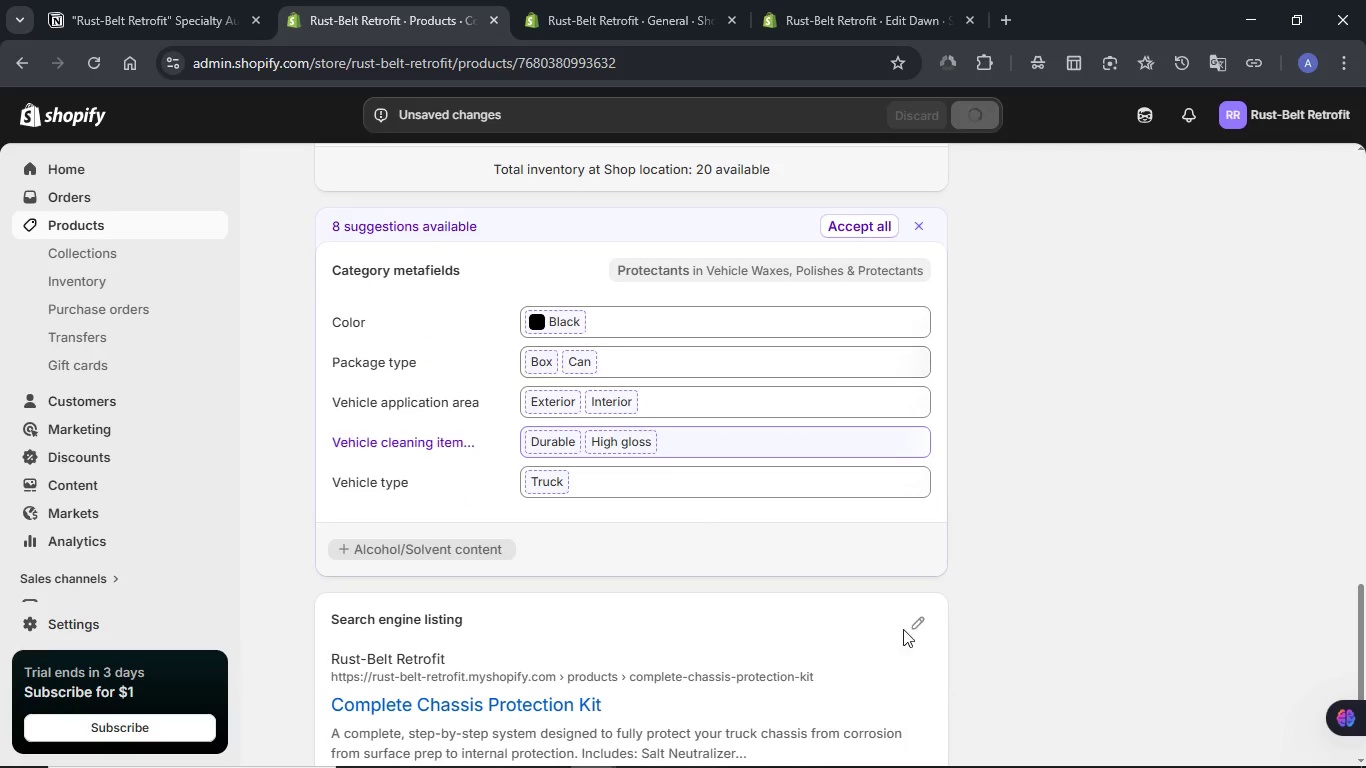 
left_click([917, 624])
 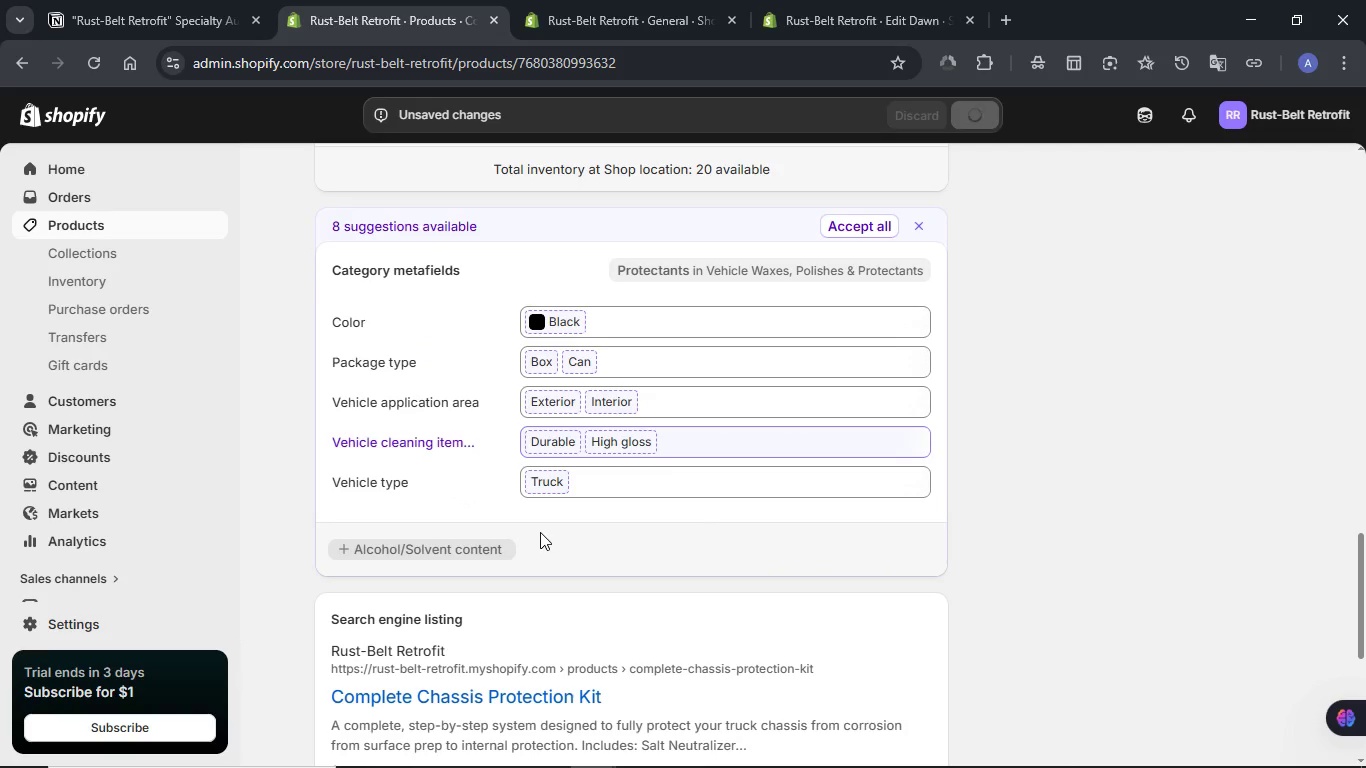 
scroll: coordinate [540, 532], scroll_direction: down, amount: 3.0
 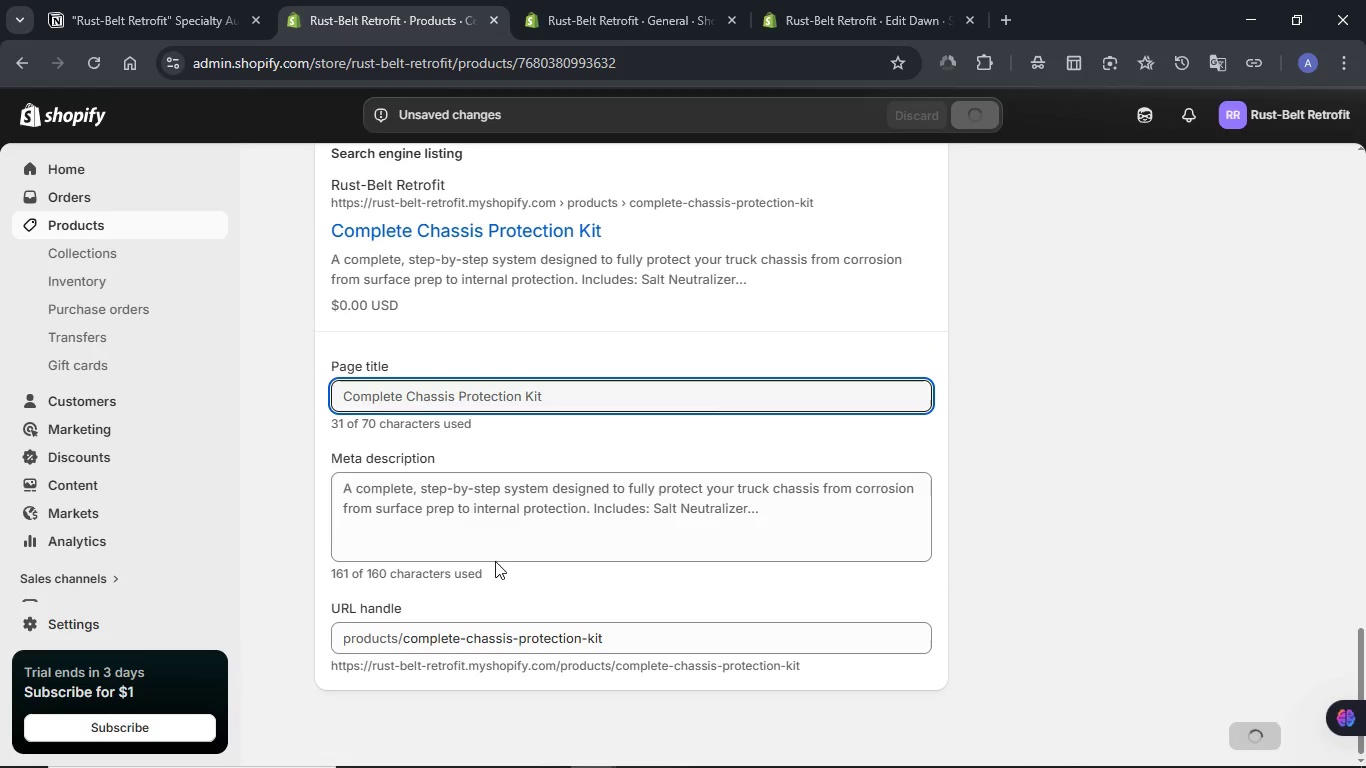 
left_click([486, 517])
 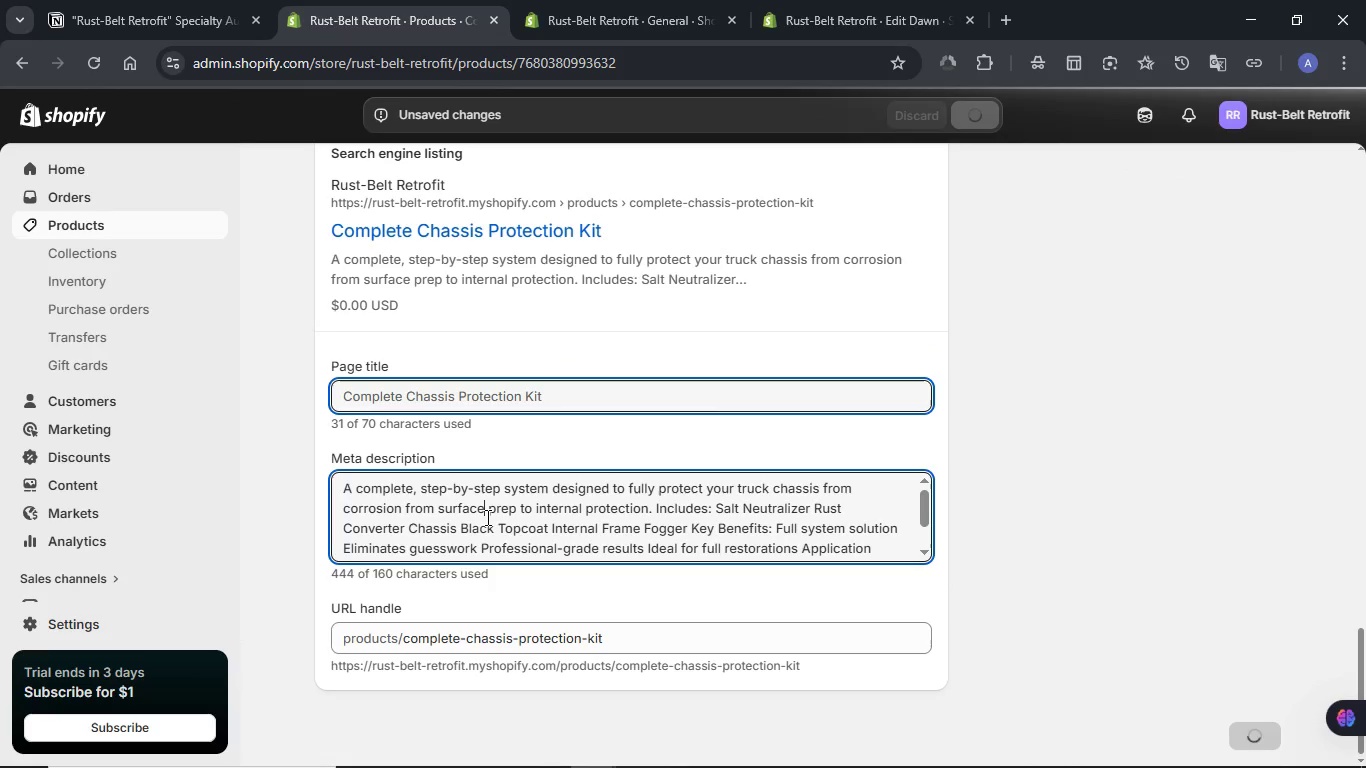 
key(Control+A)
 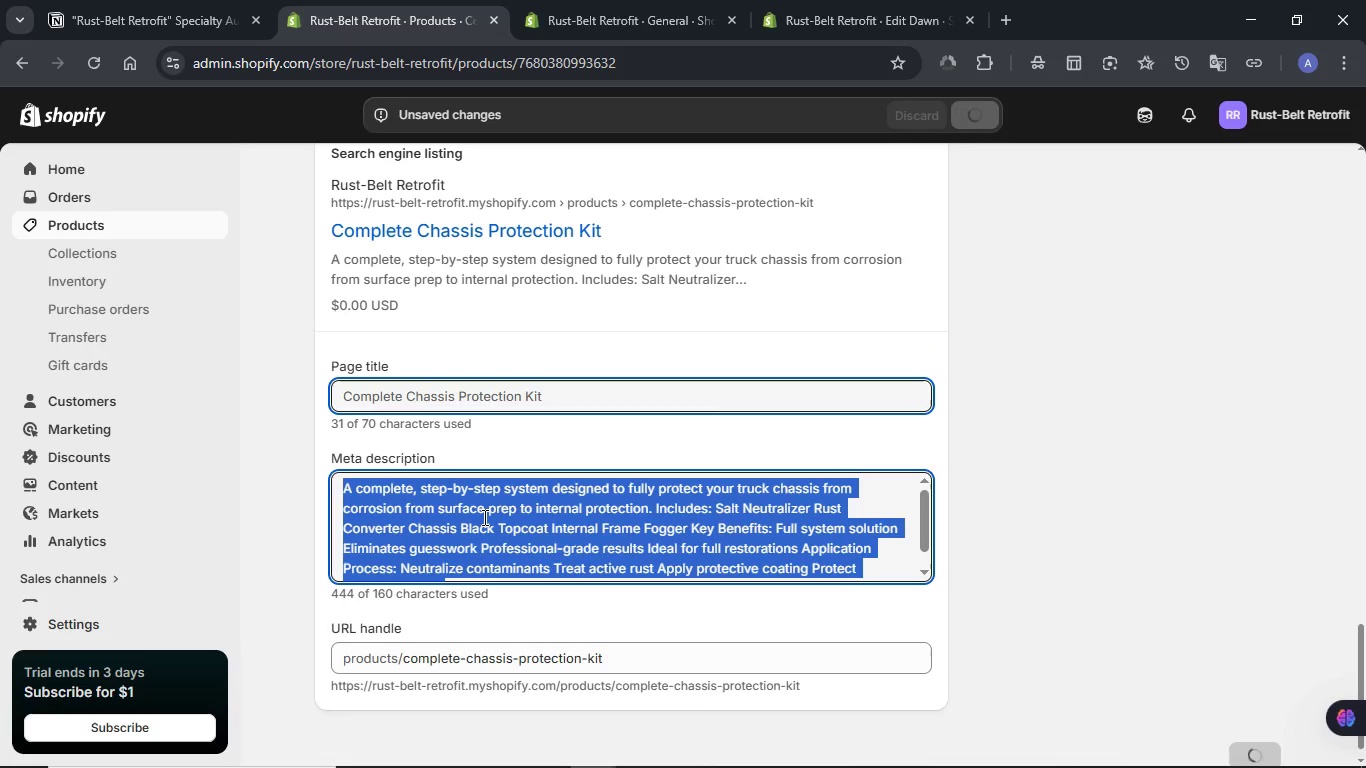 
key(Meta+V)
 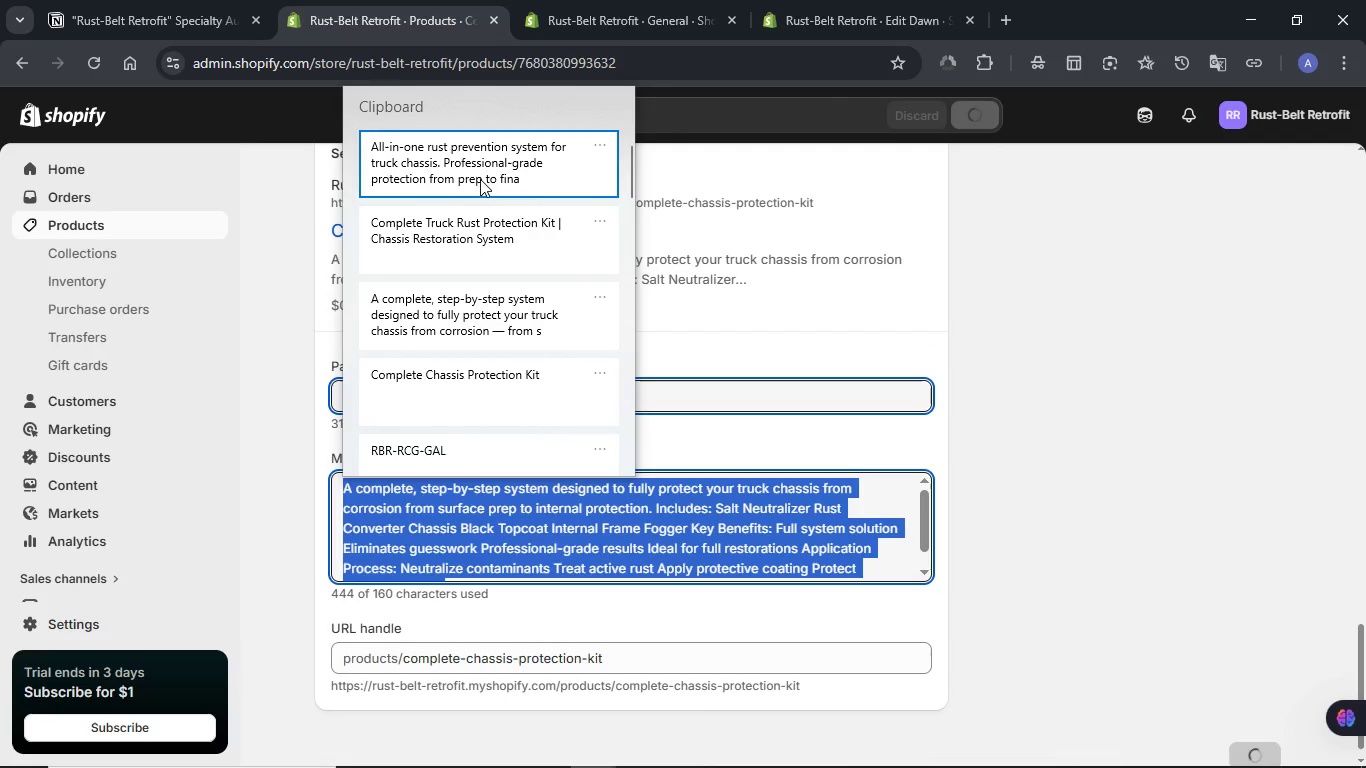 
left_click([477, 168])
 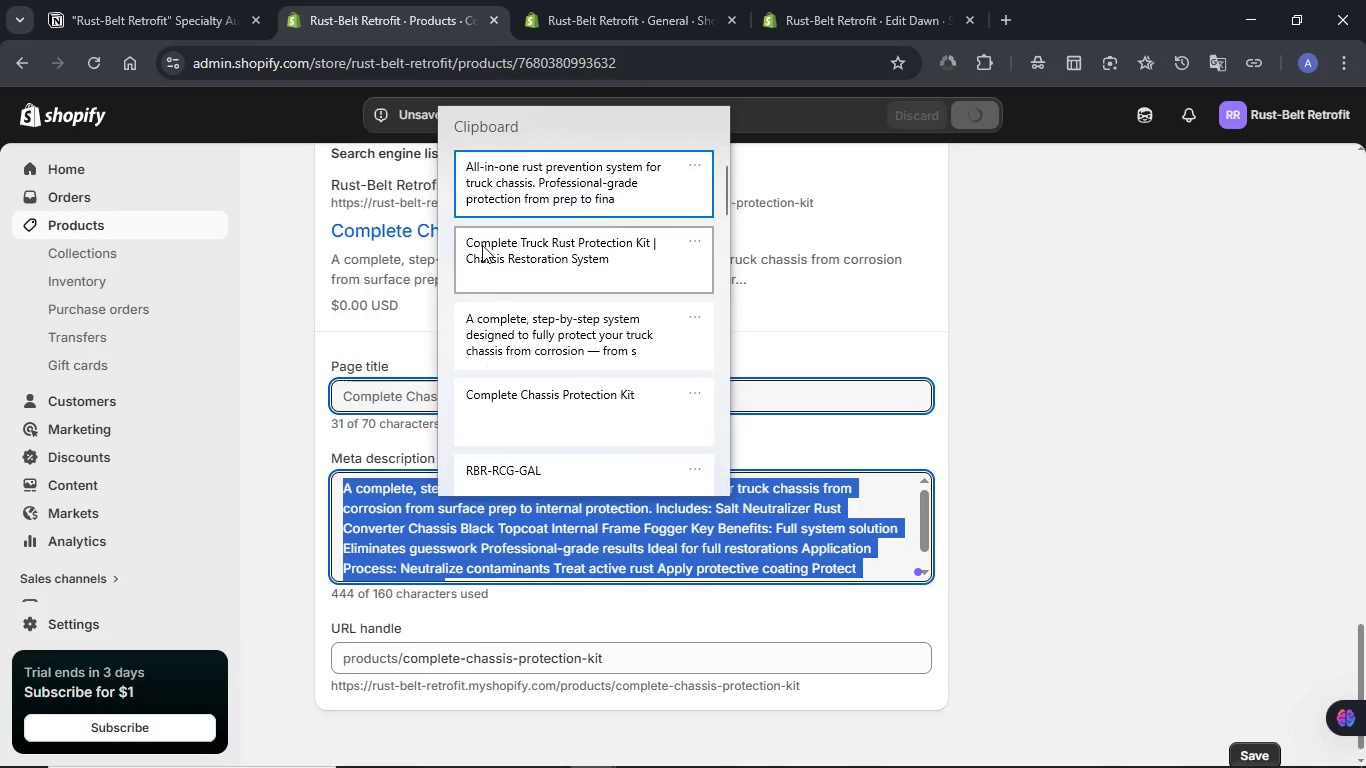 
key(Control+ControlLeft)
 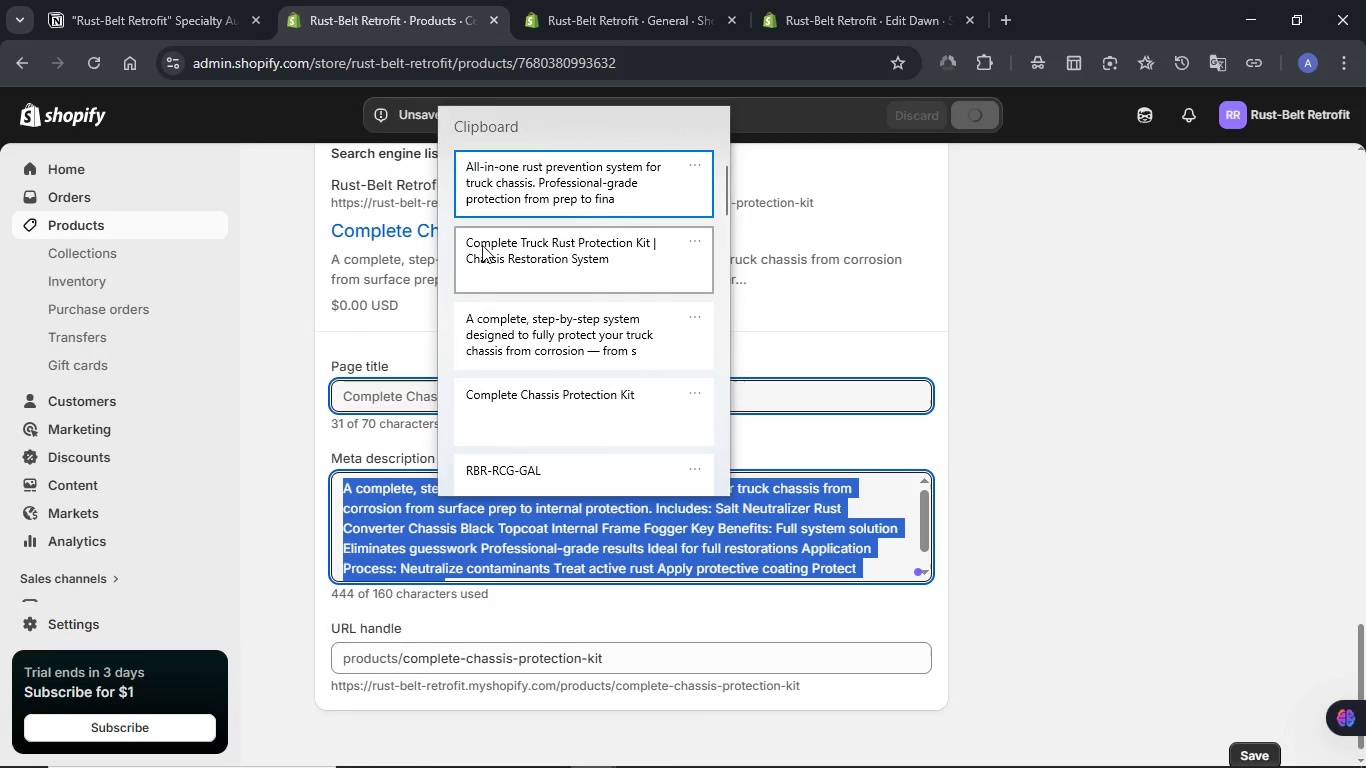 
key(Control+V)
 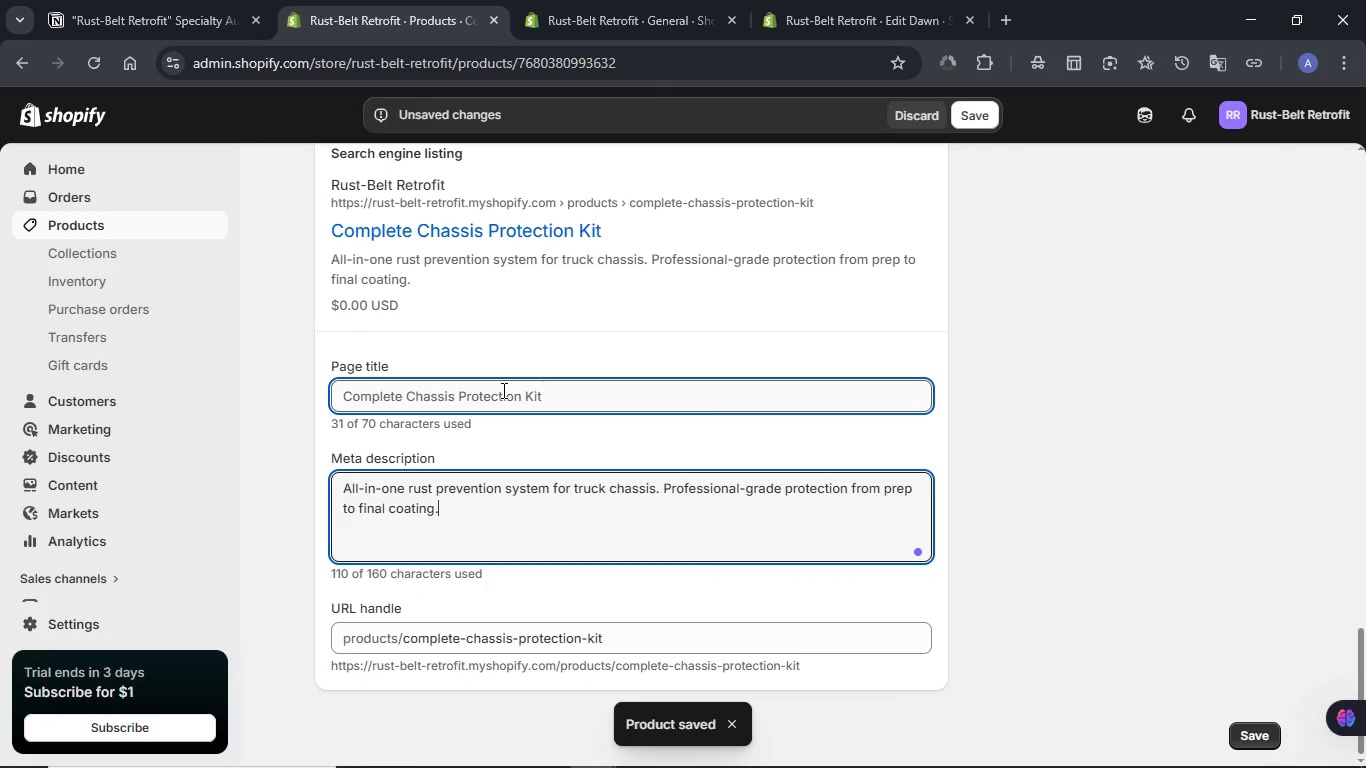 
double_click([502, 390])
 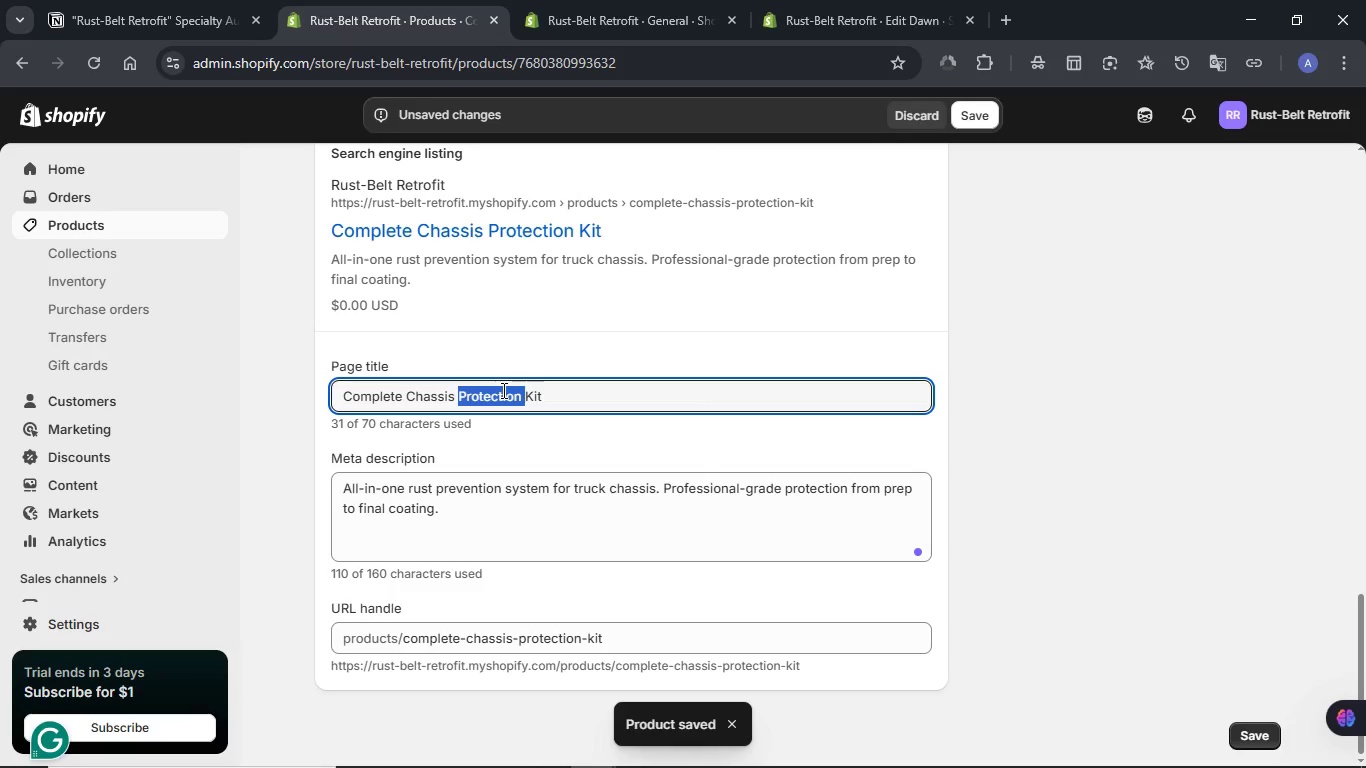 
key(Control+A)
 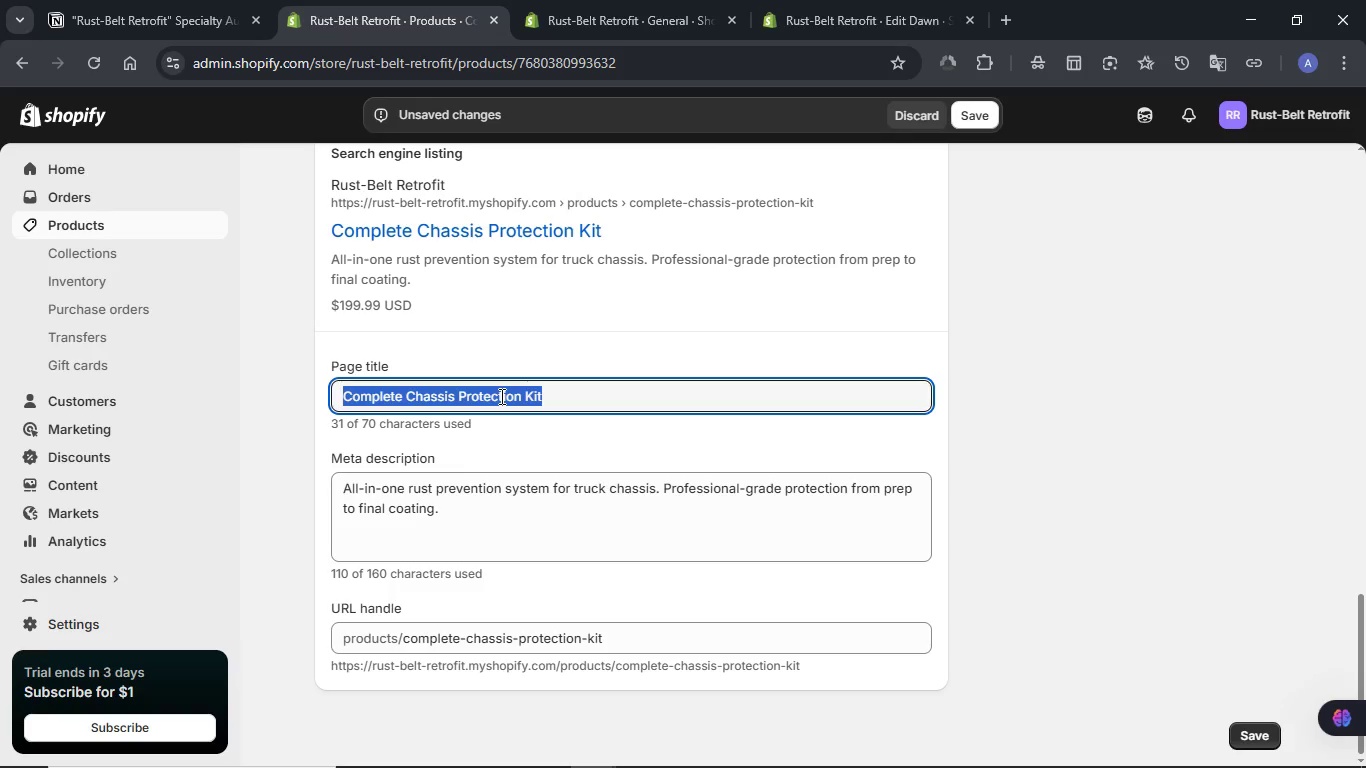 
wait(12.8)
 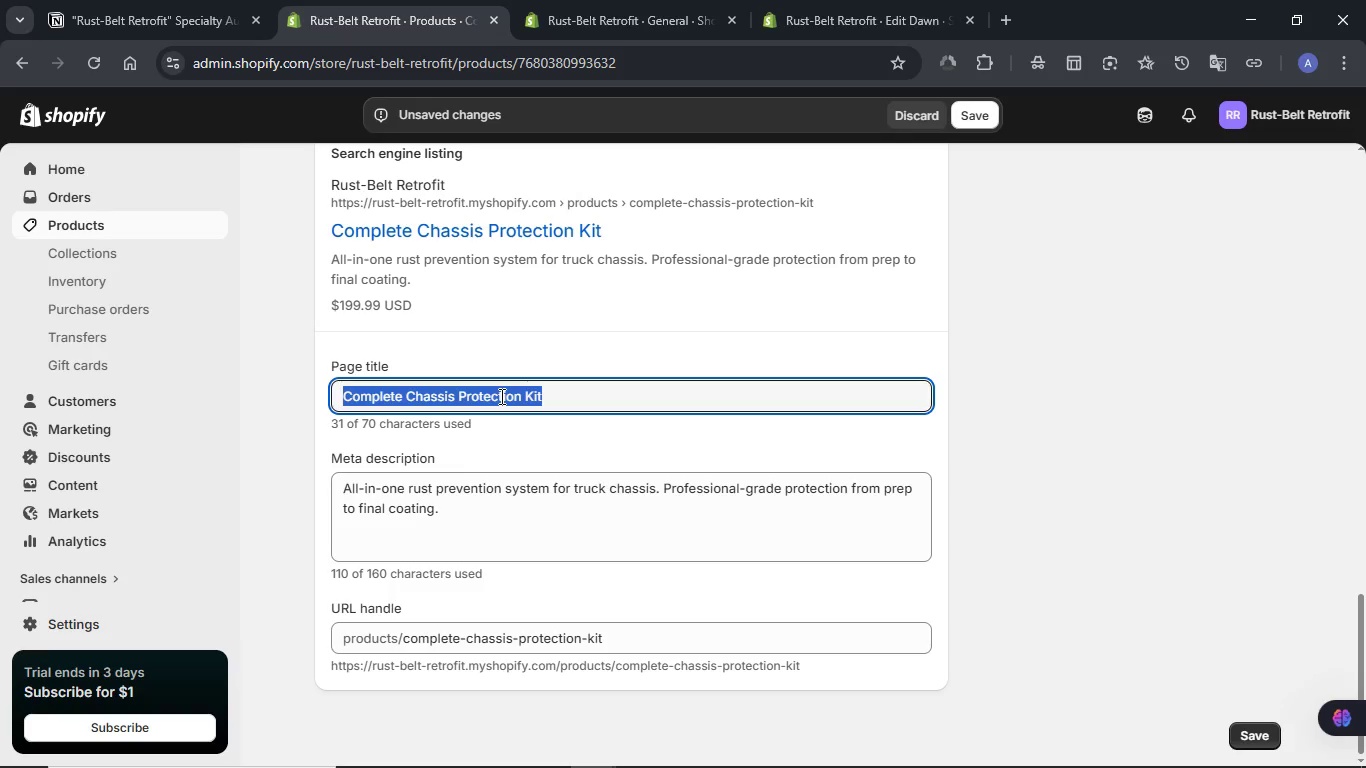 
double_click([496, 400])
 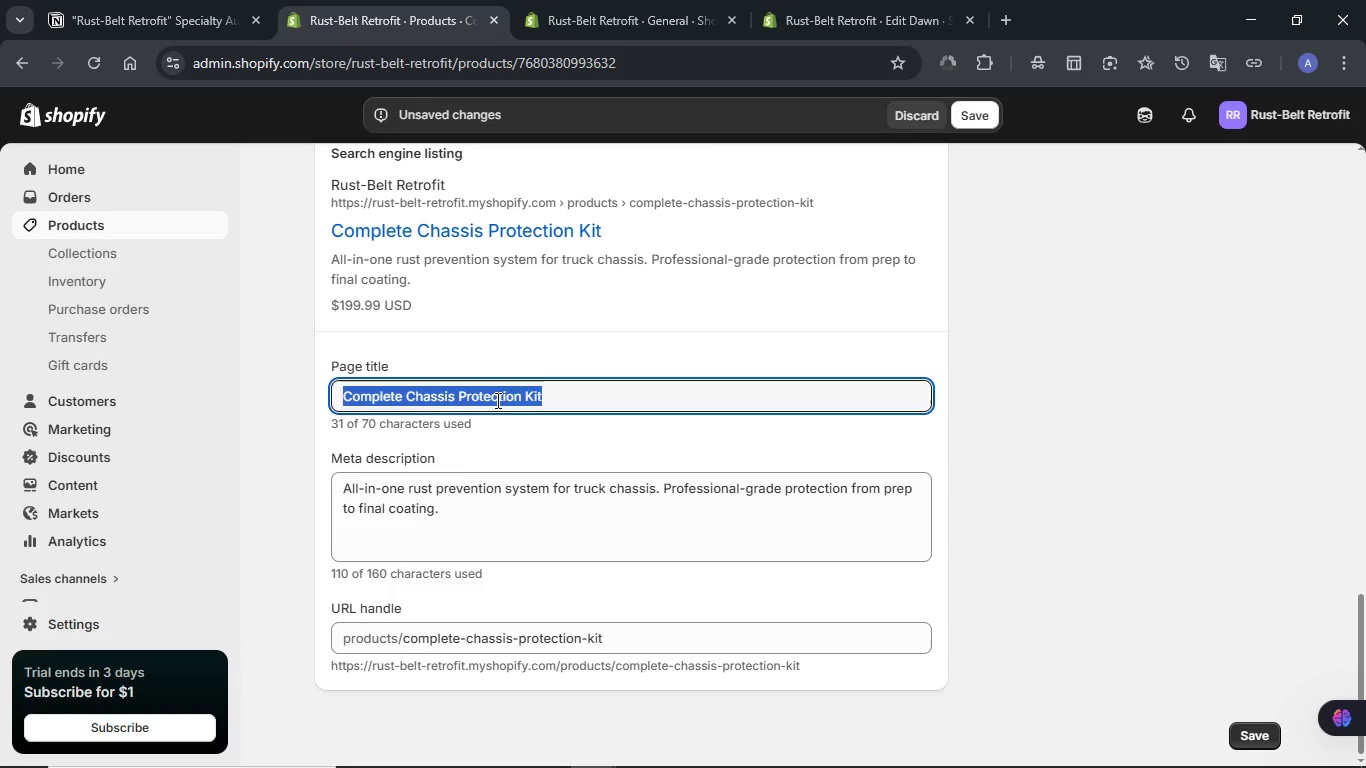 
triple_click([496, 400])
 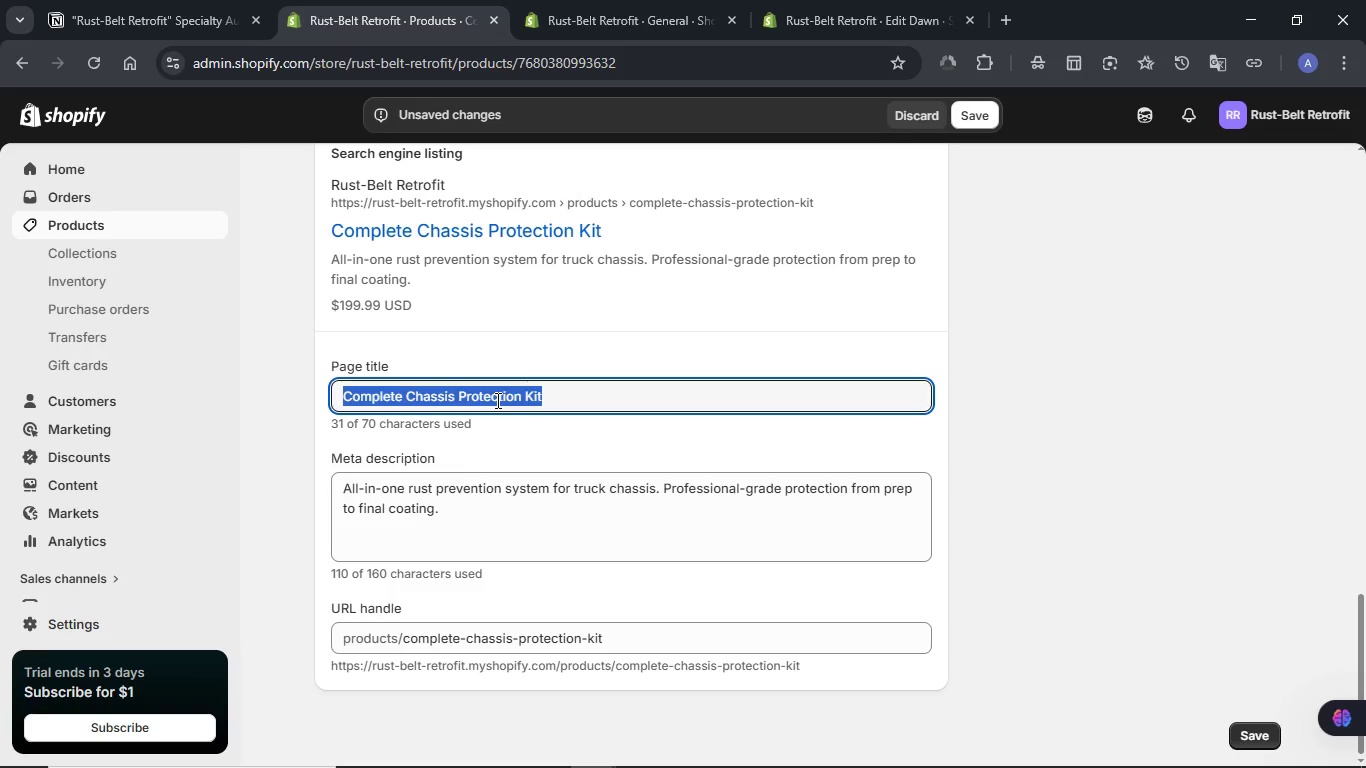 
key(Meta+V)
 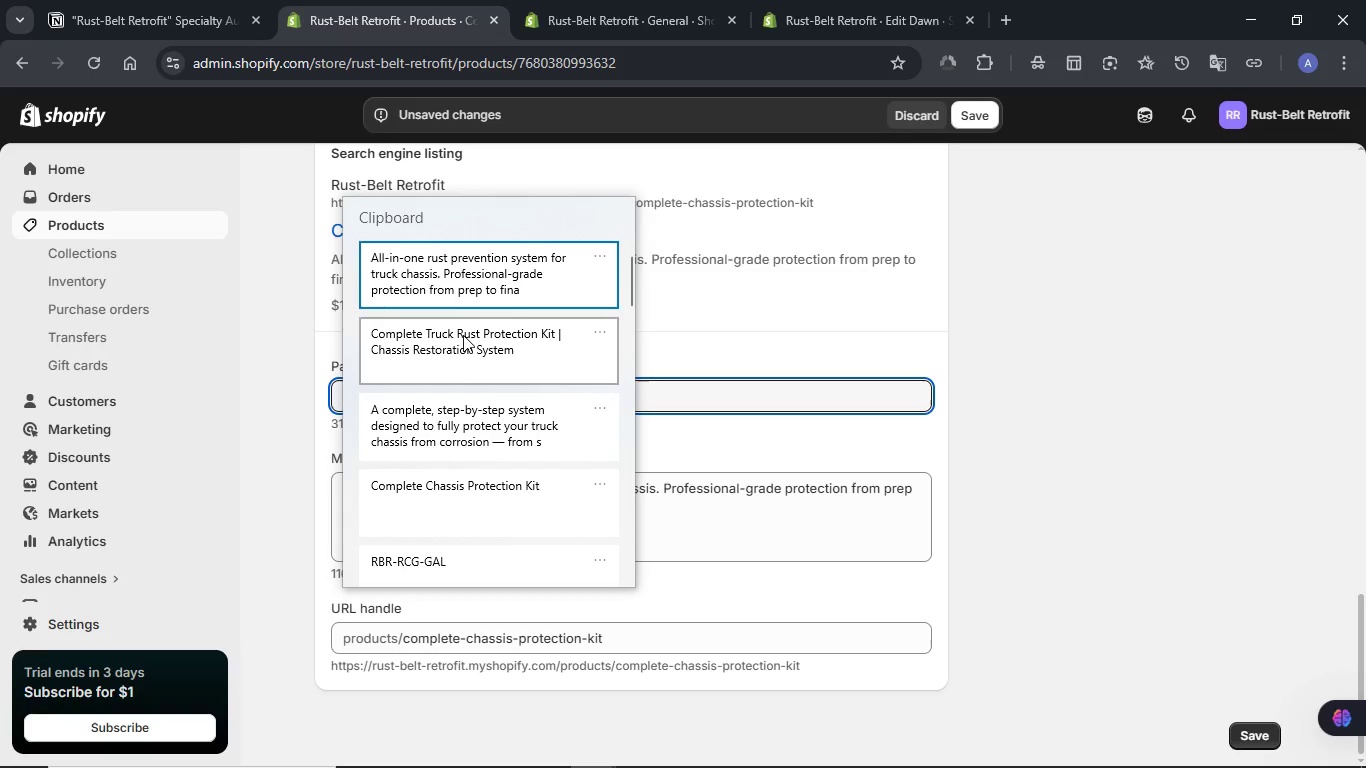 
left_click([463, 334])
 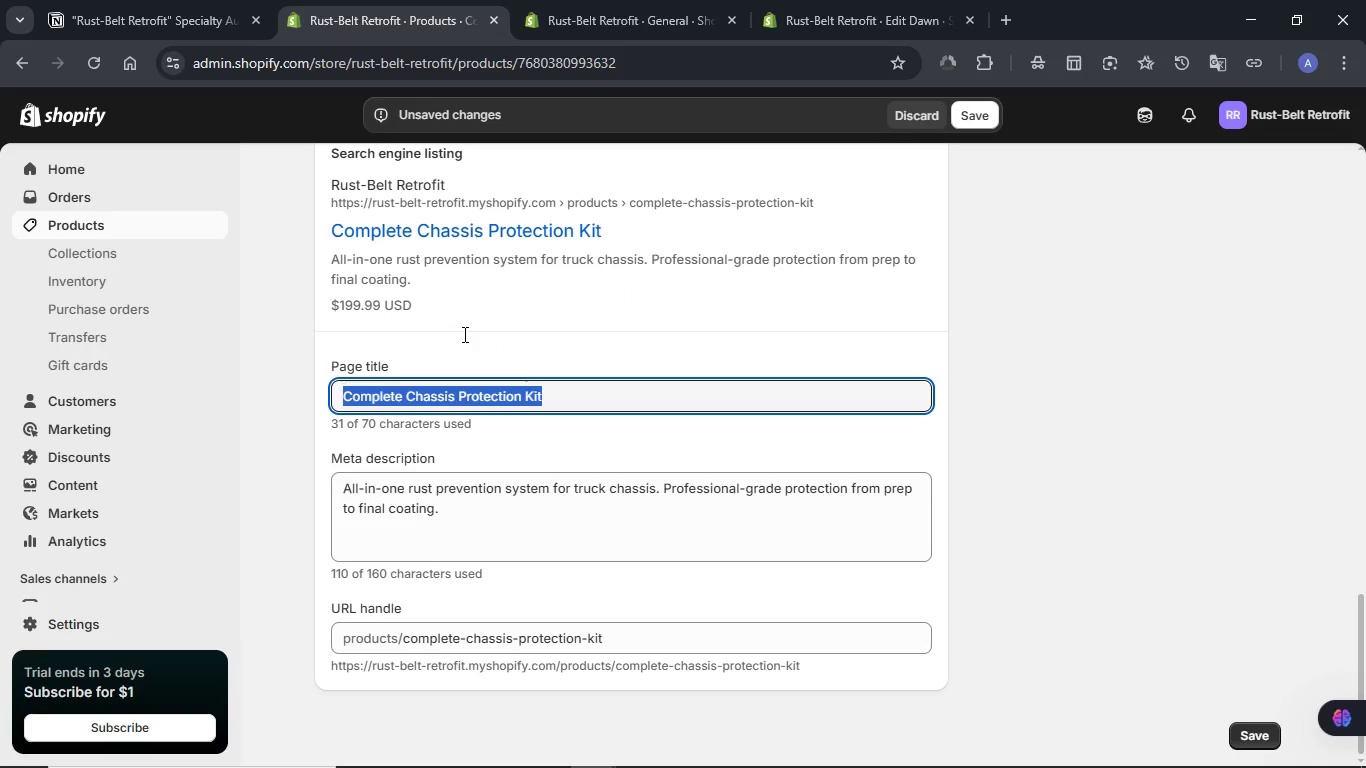 
key(Control+ControlLeft)
 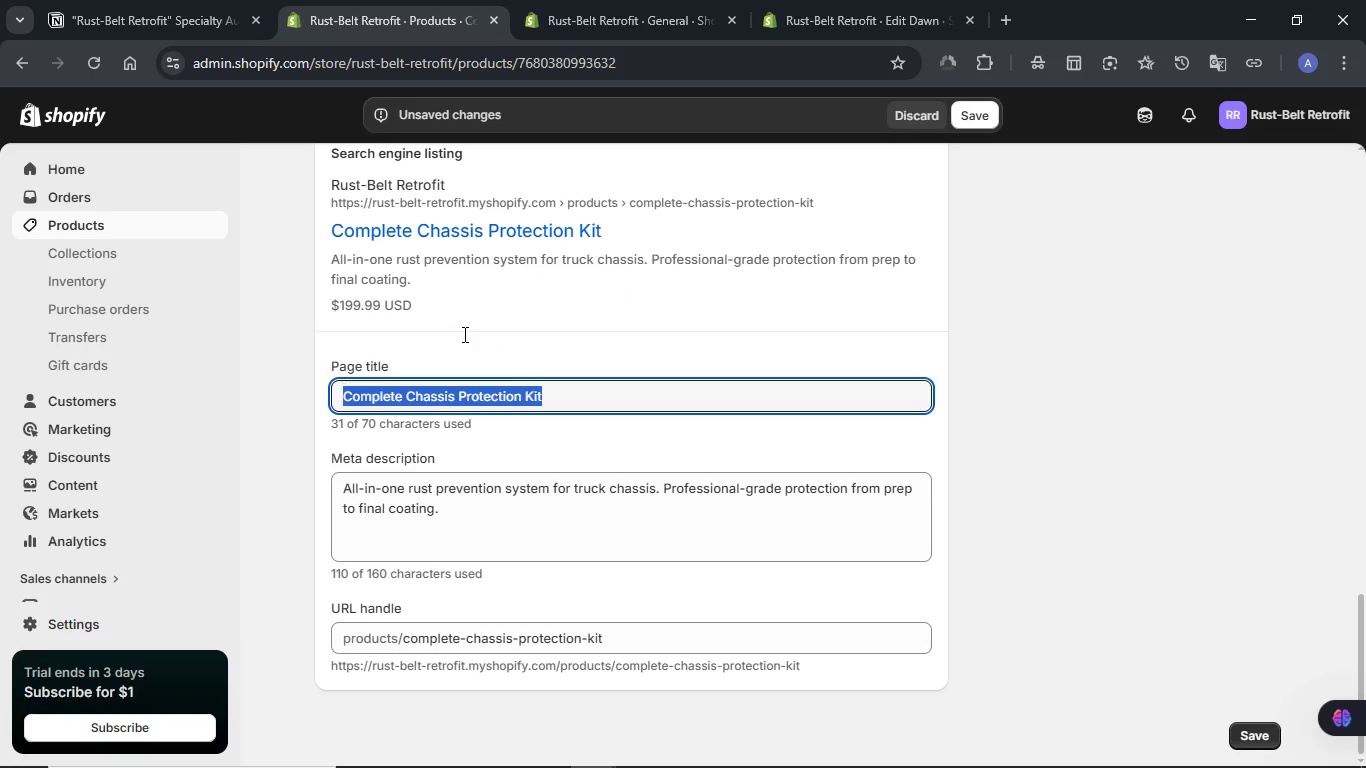 
key(Backspace)
 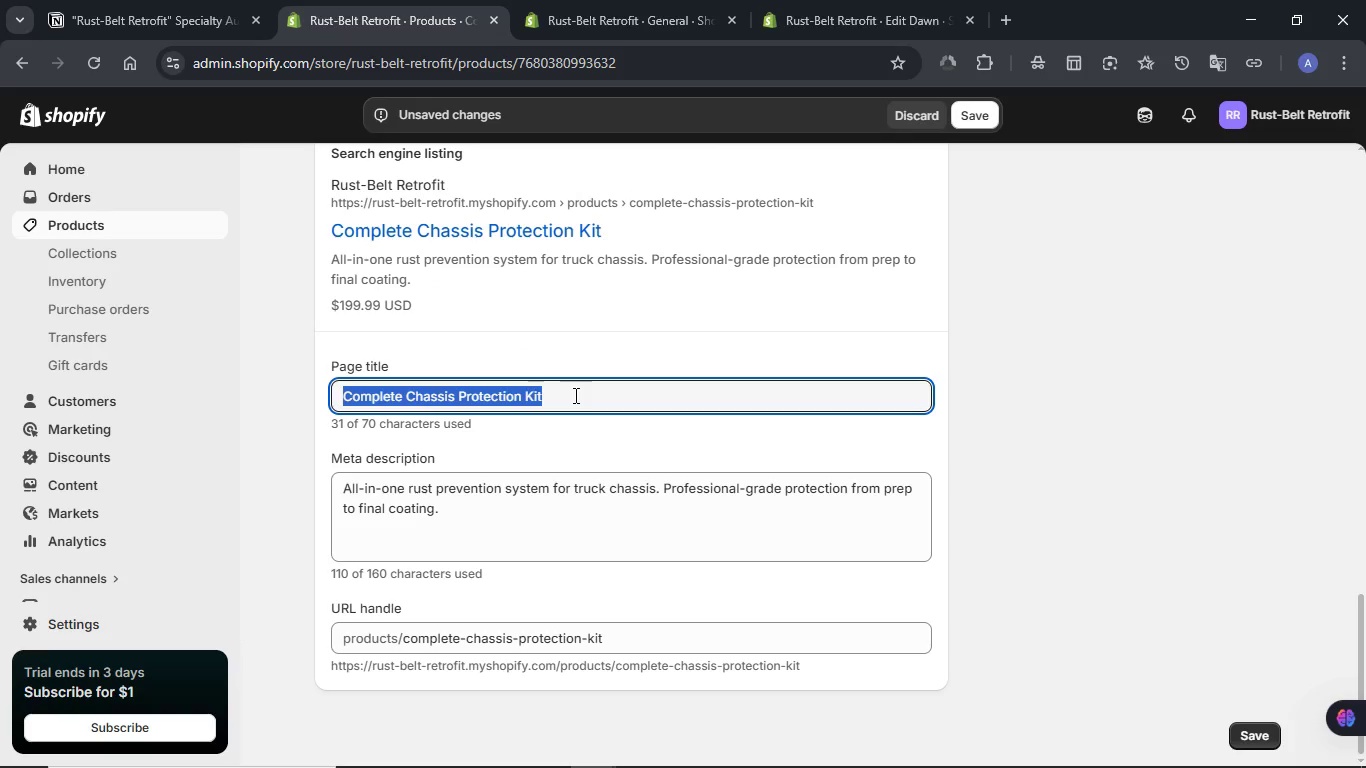 
double_click([574, 395])
 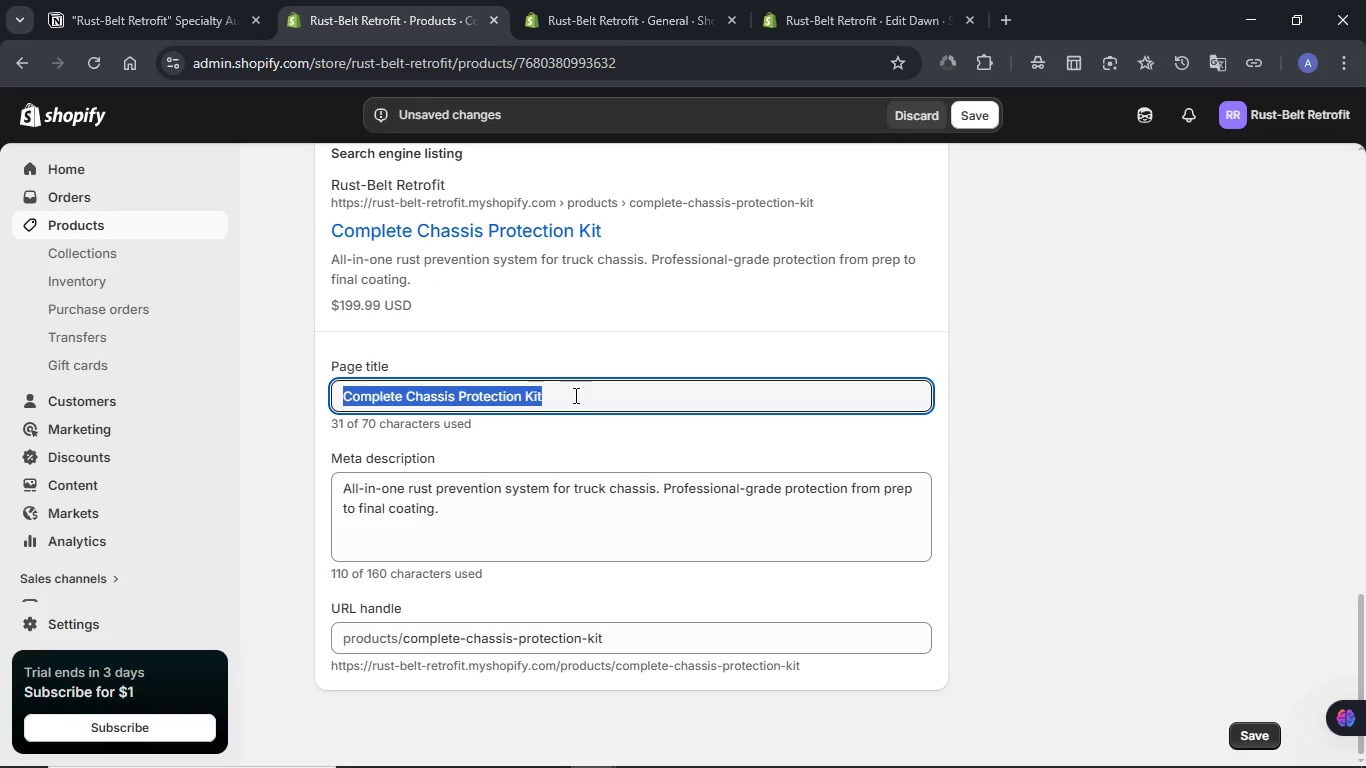 
triple_click([574, 395])
 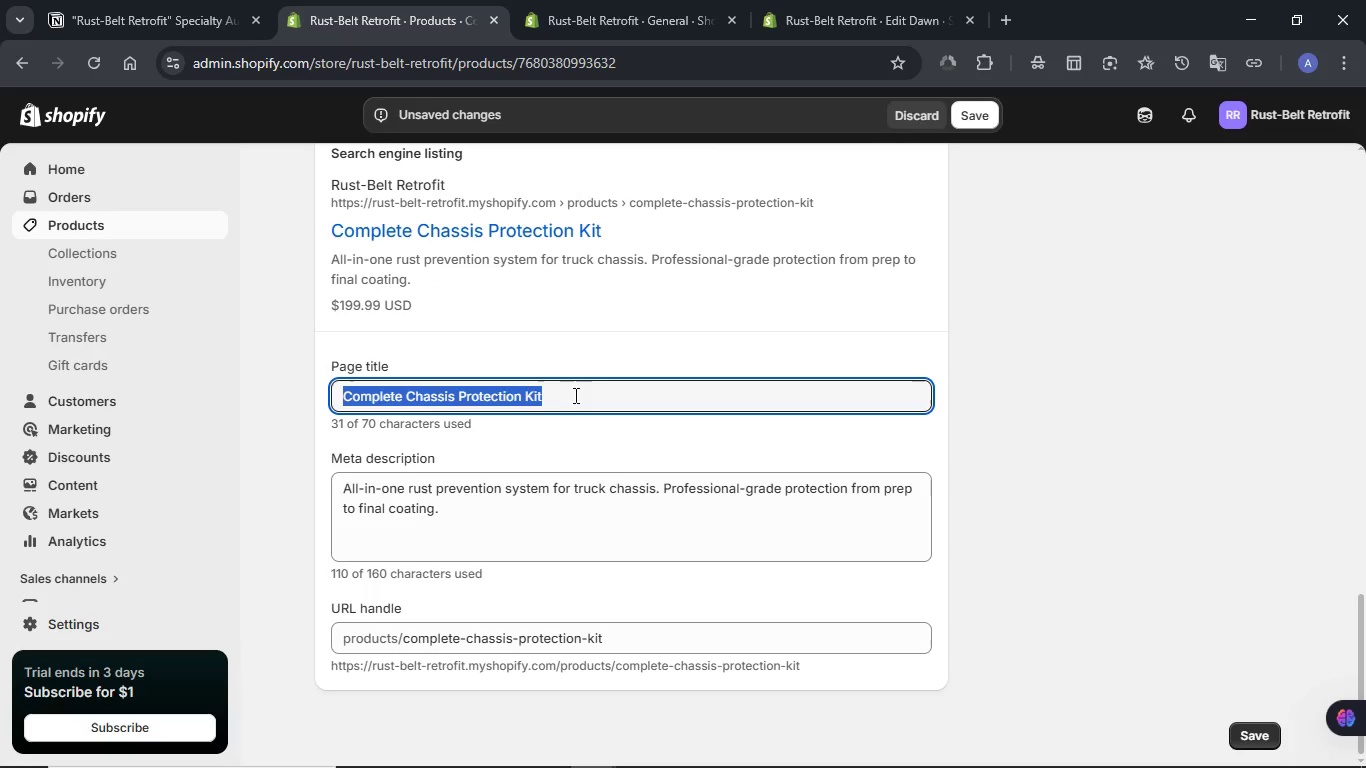 
triple_click([574, 395])
 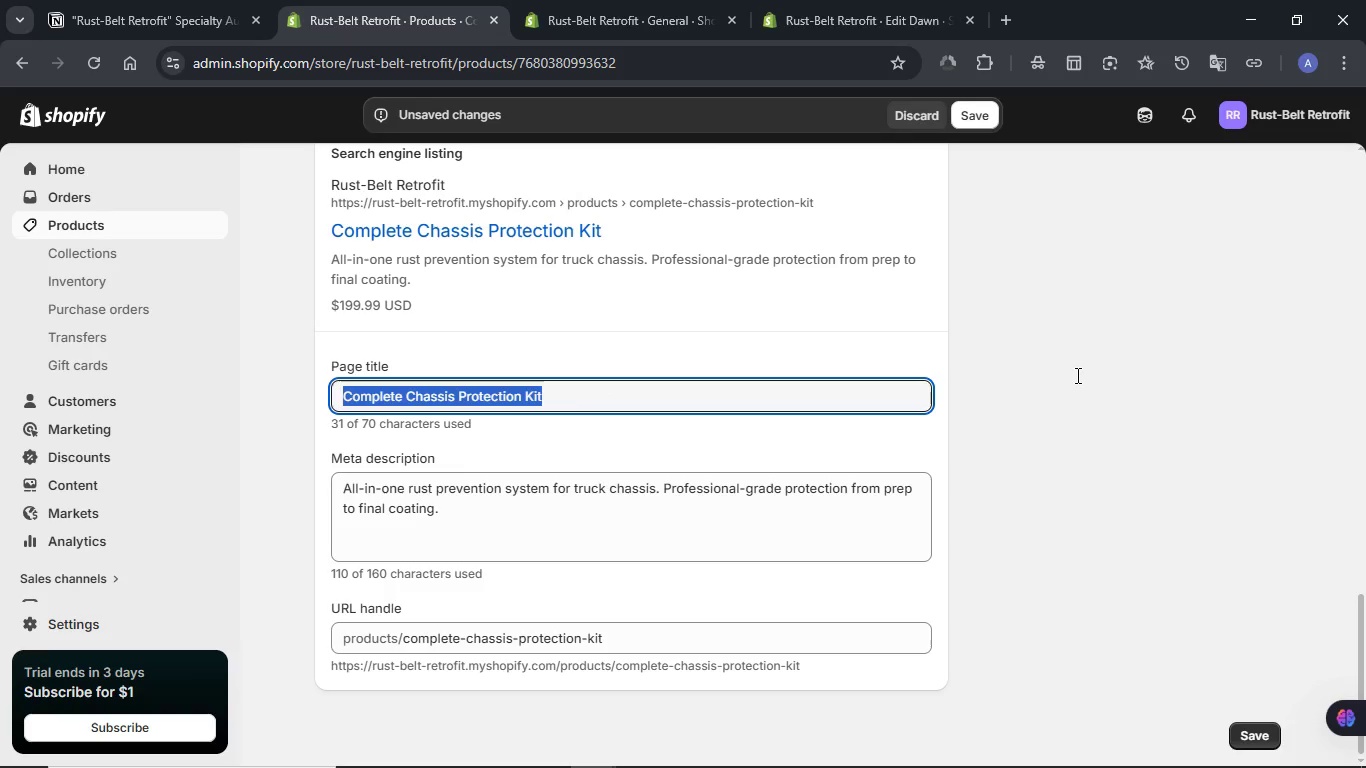 
left_click([1076, 375])
 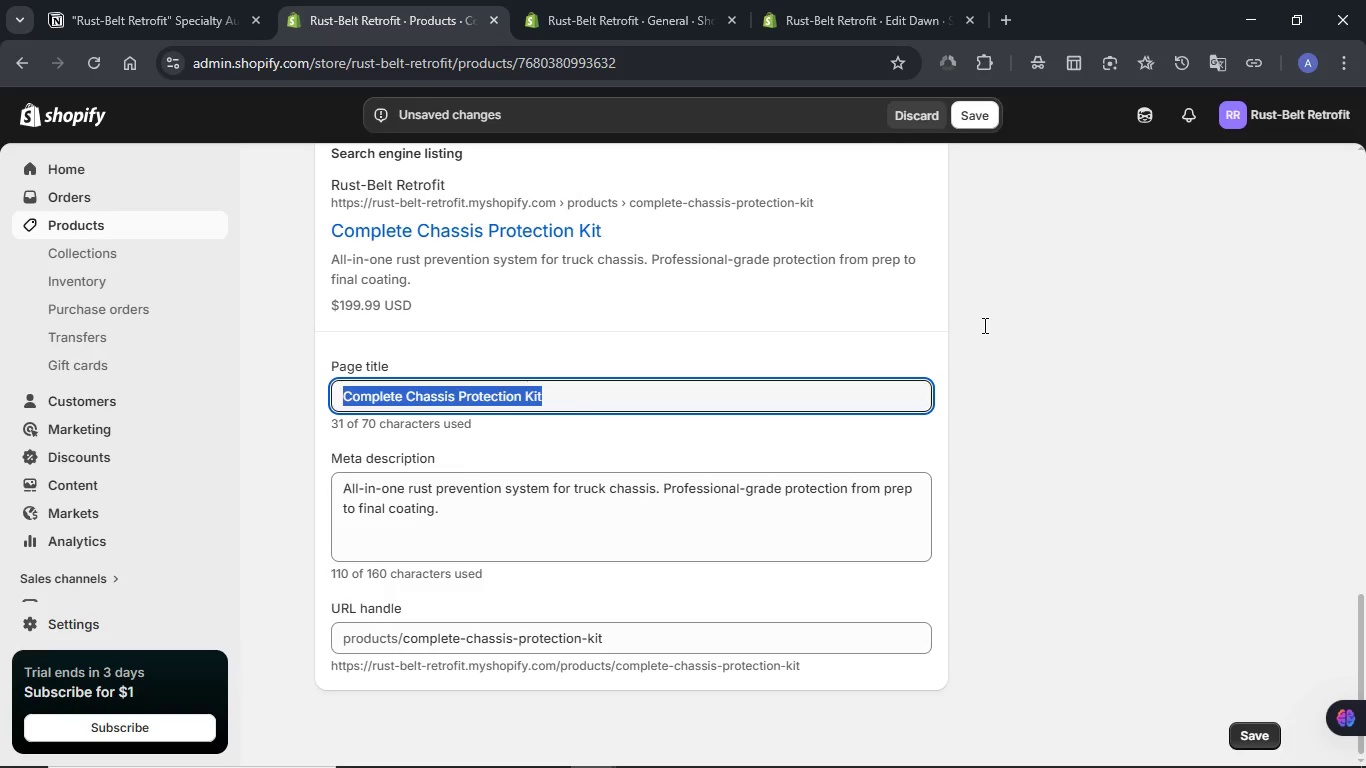 
wait(88.48)
 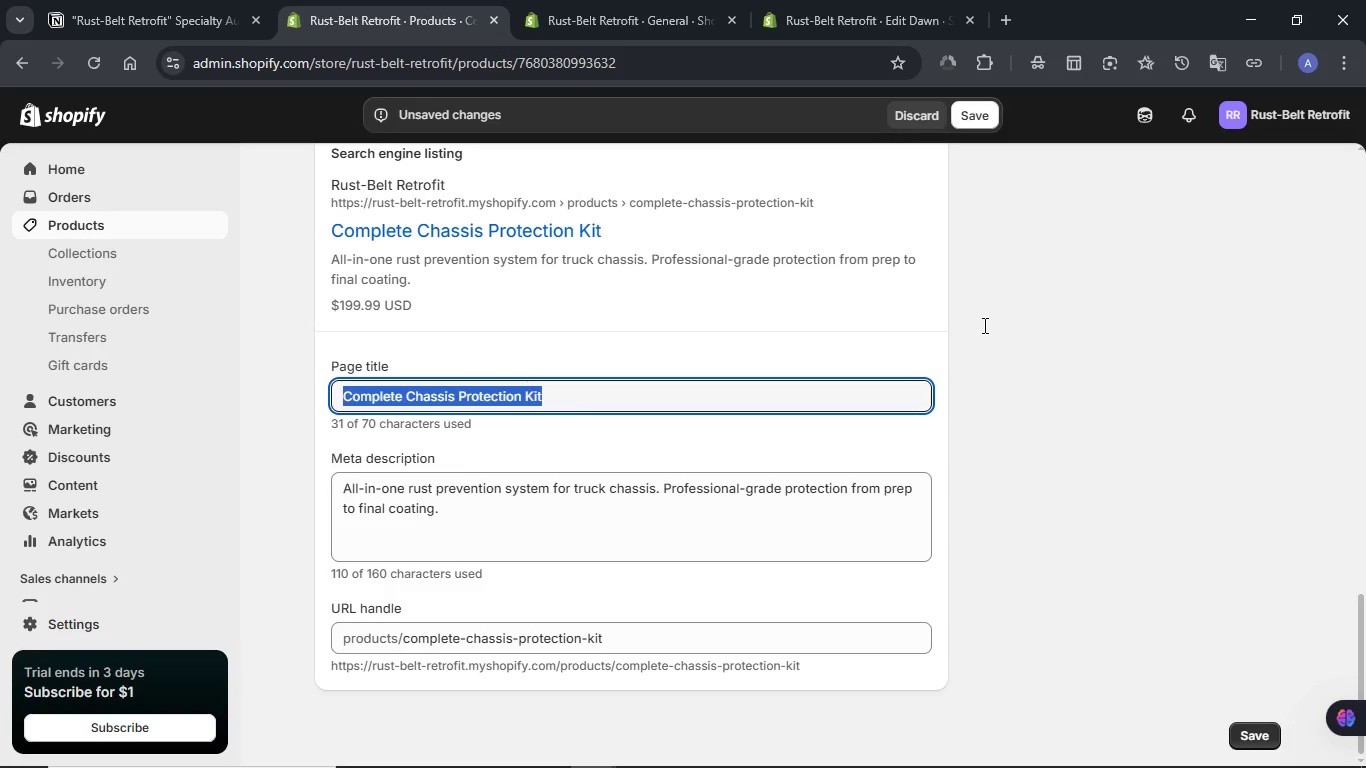 
double_click([588, 396])
 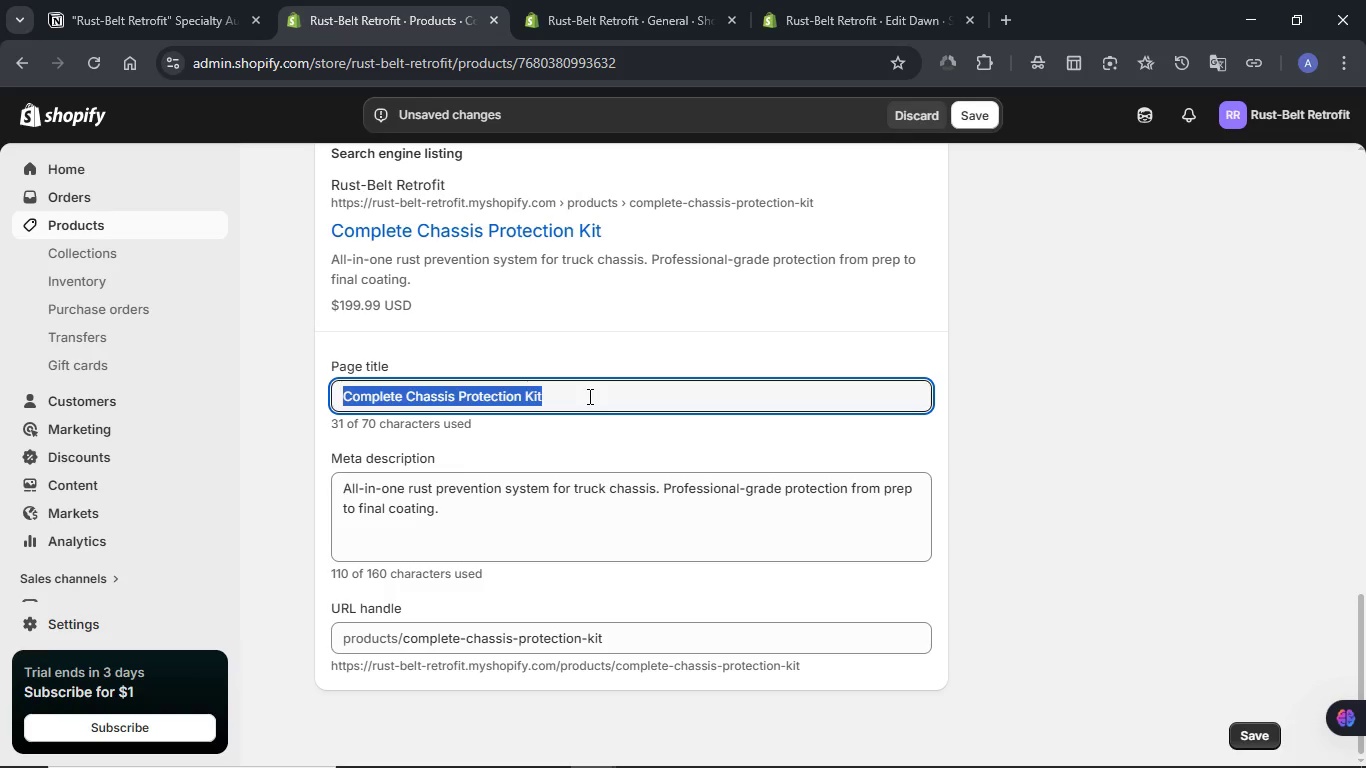 
key(Backspace)
 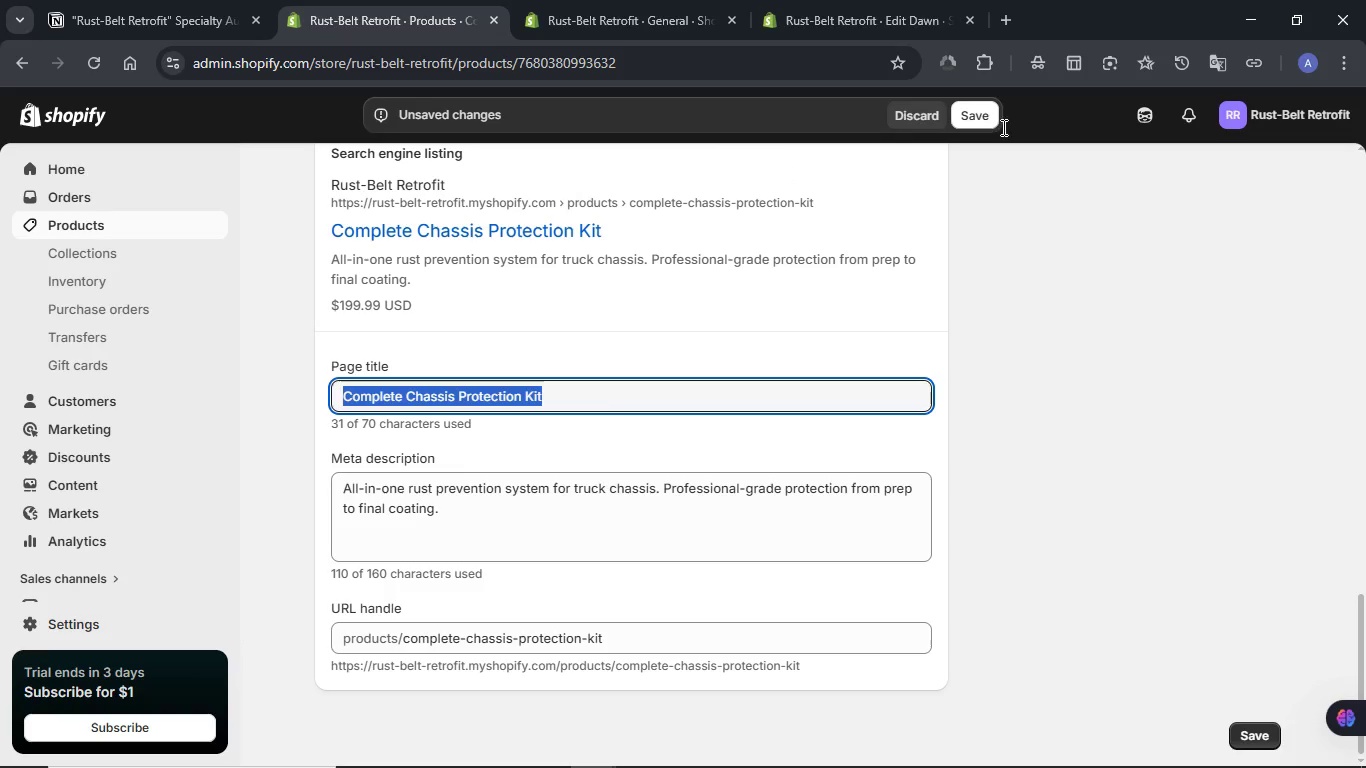 
left_click([975, 116])
 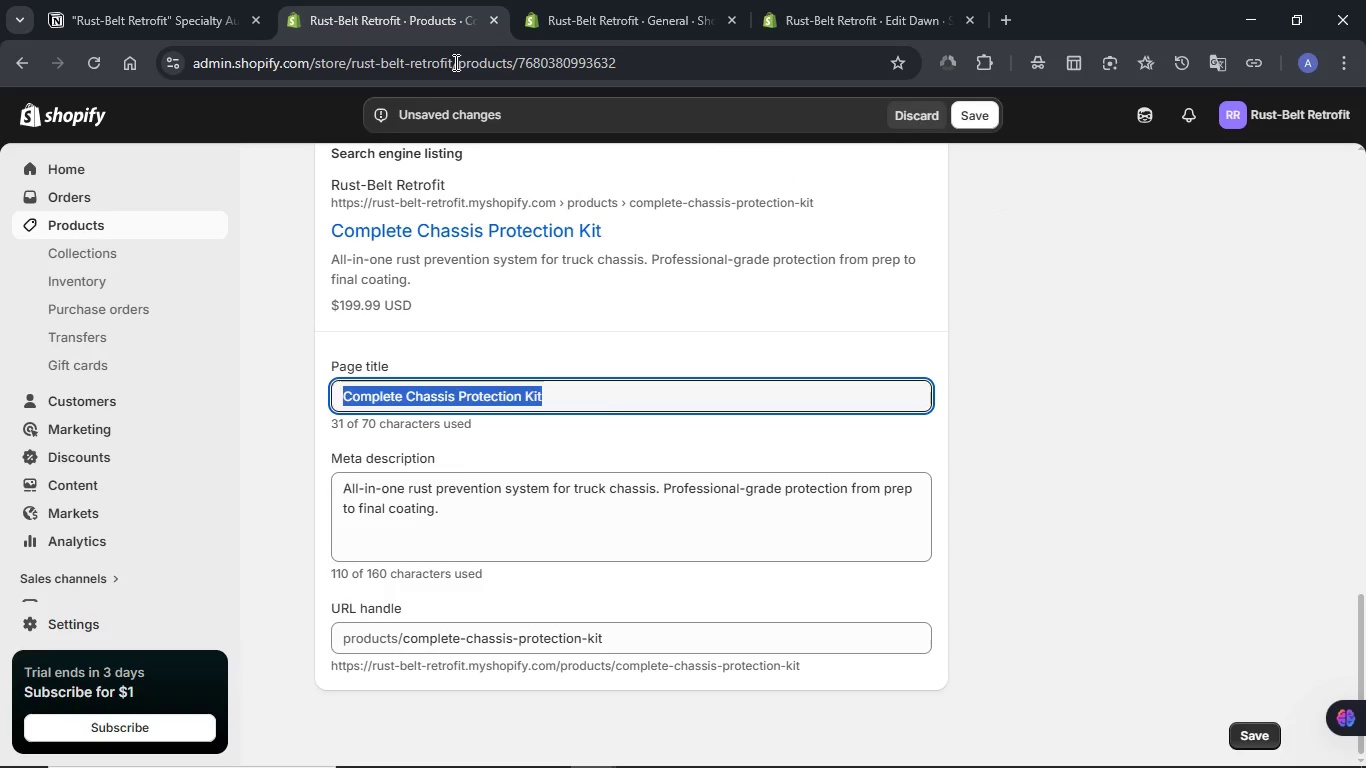 
double_click([454, 62])
 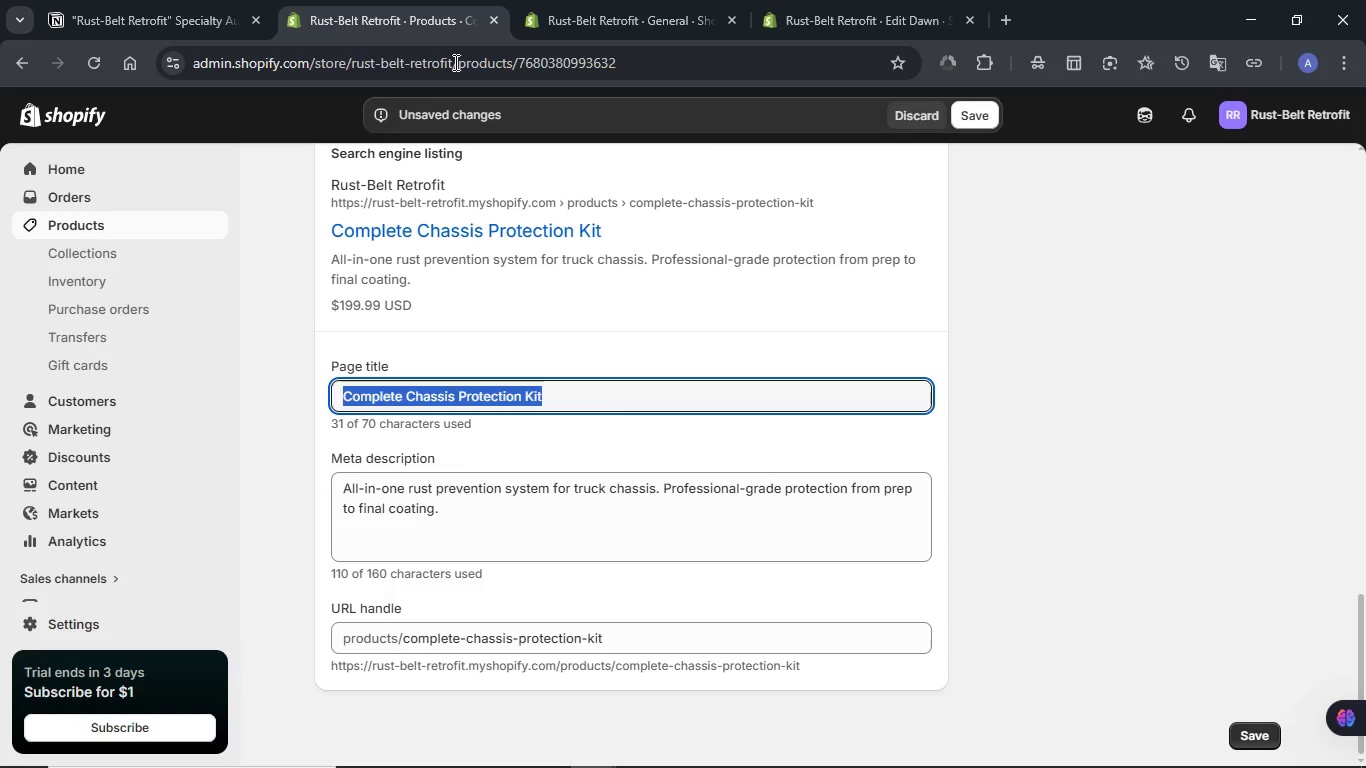 
triple_click([454, 62])
 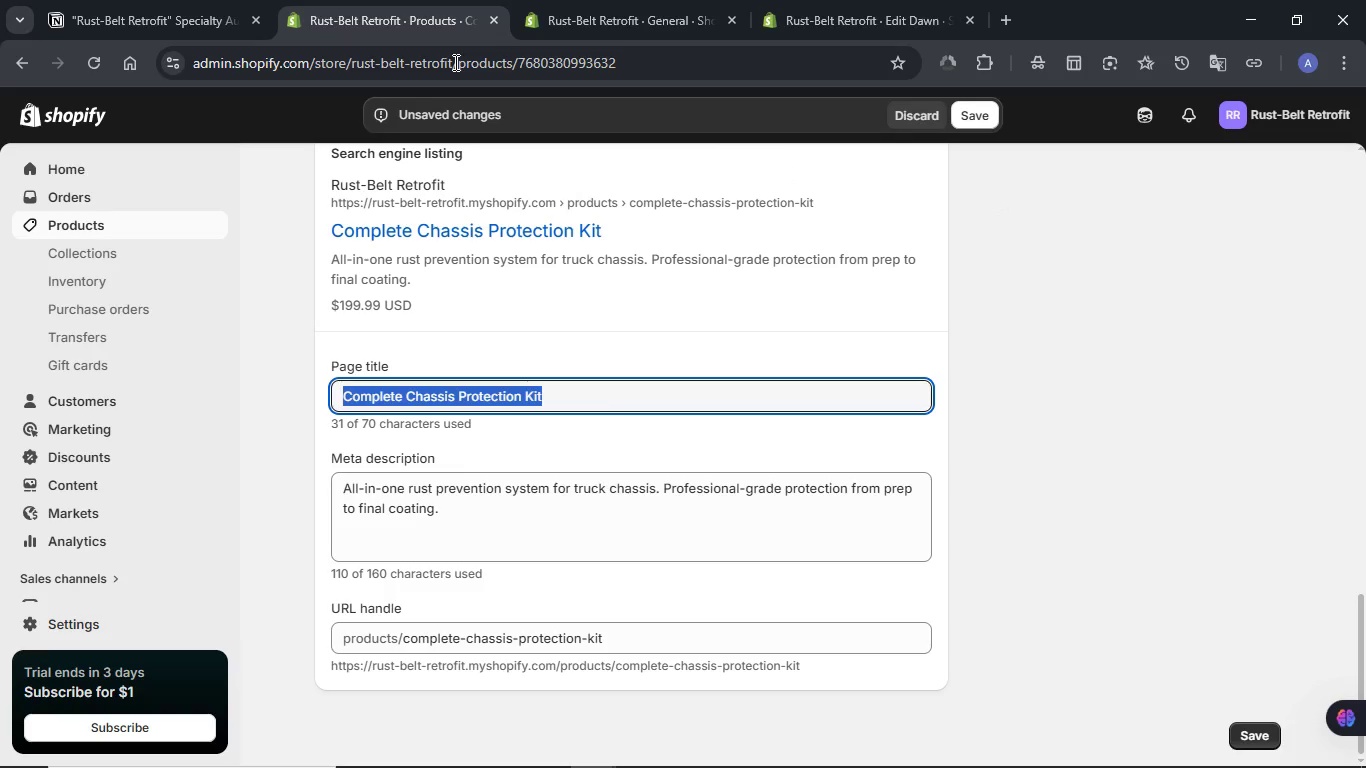 
triple_click([454, 62])
 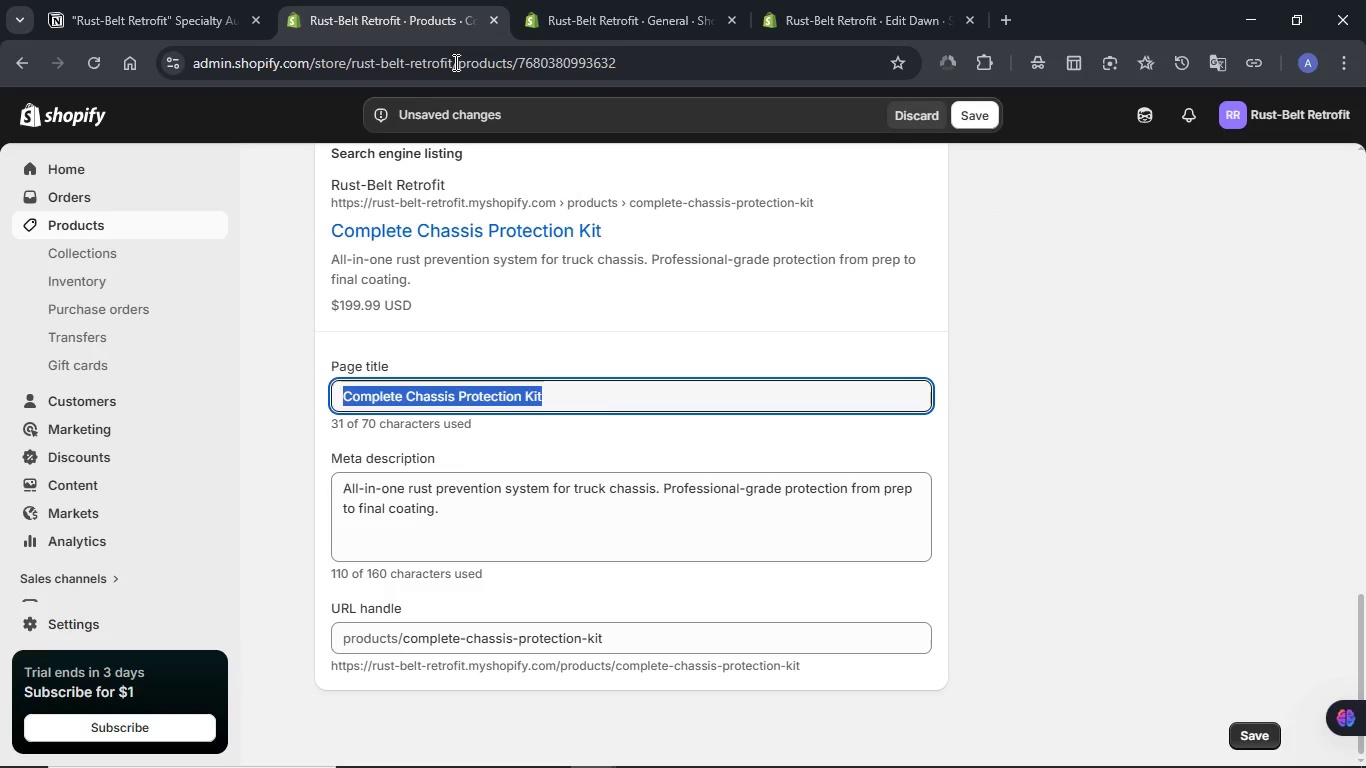 
triple_click([454, 62])
 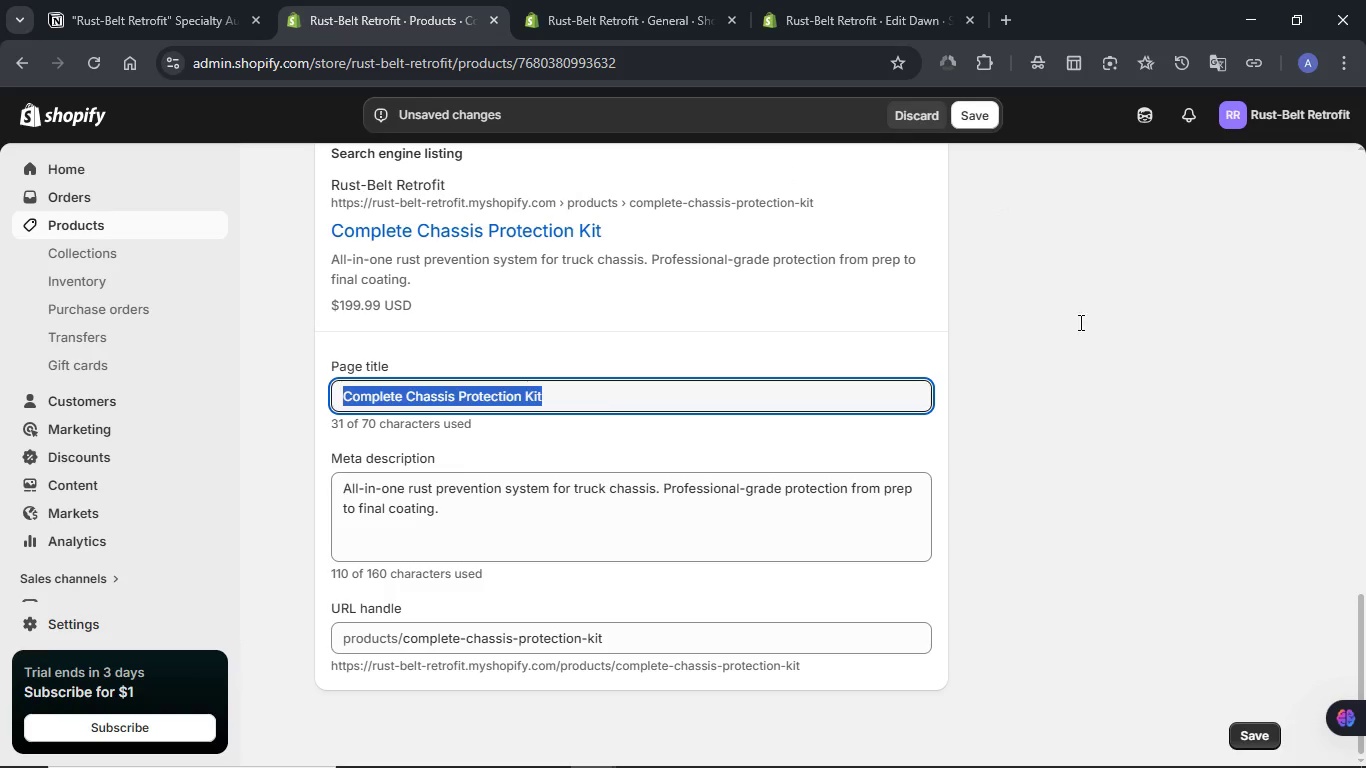 
triple_click([1056, 322])
 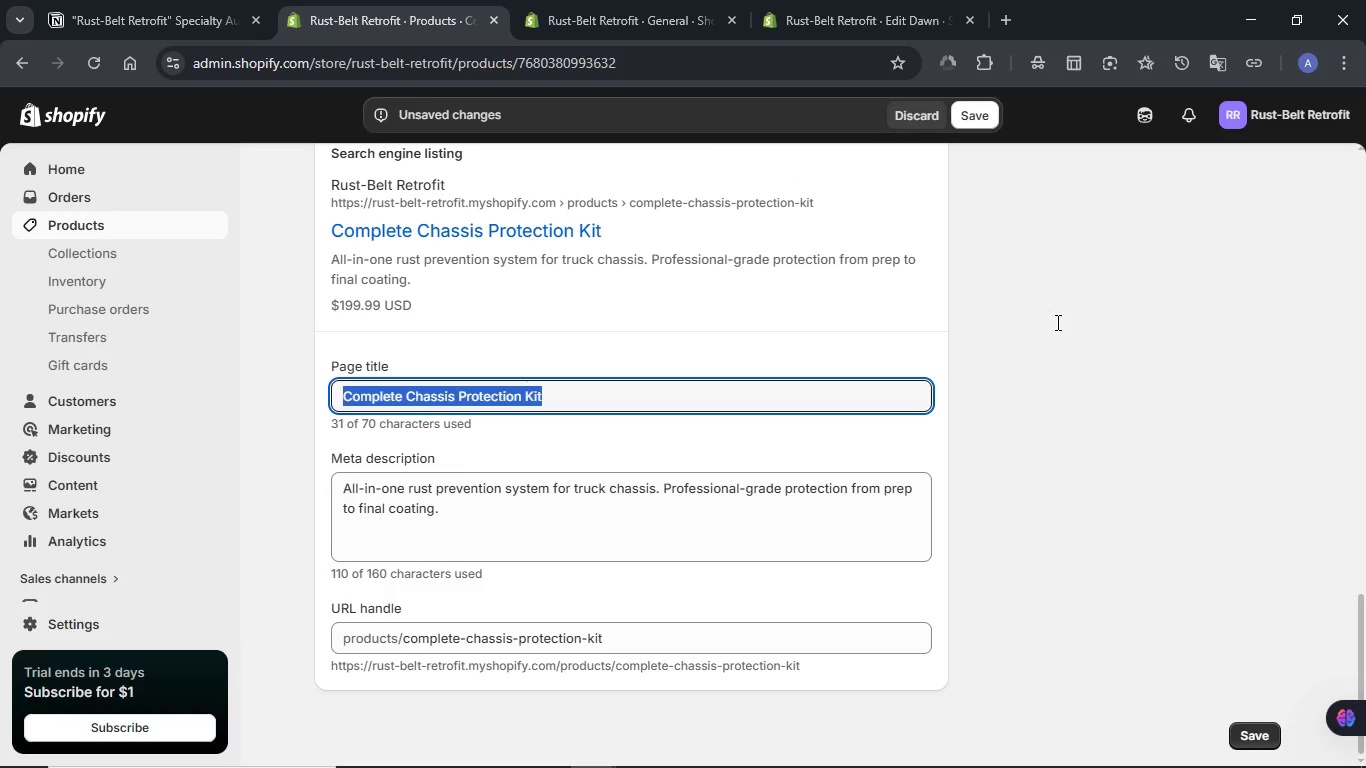 
triple_click([1056, 322])
 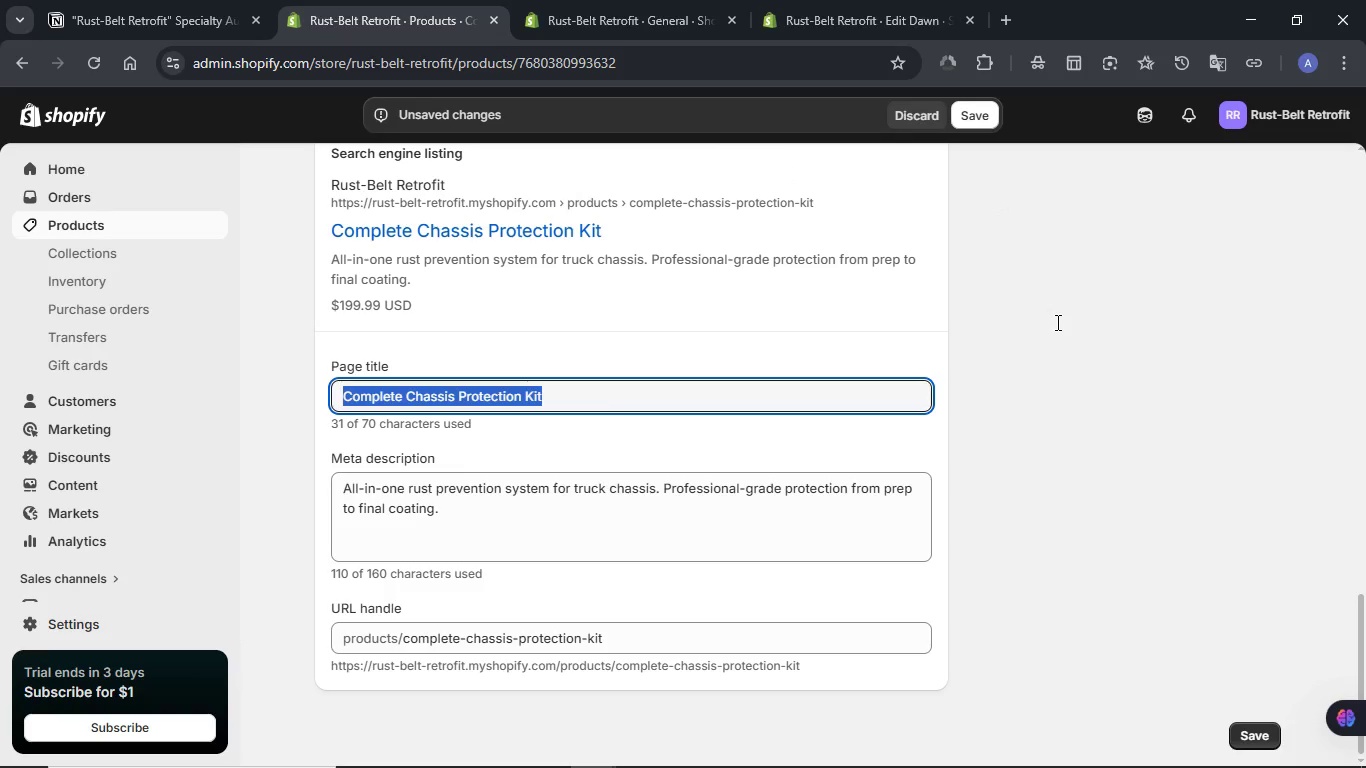 
triple_click([1056, 322])
 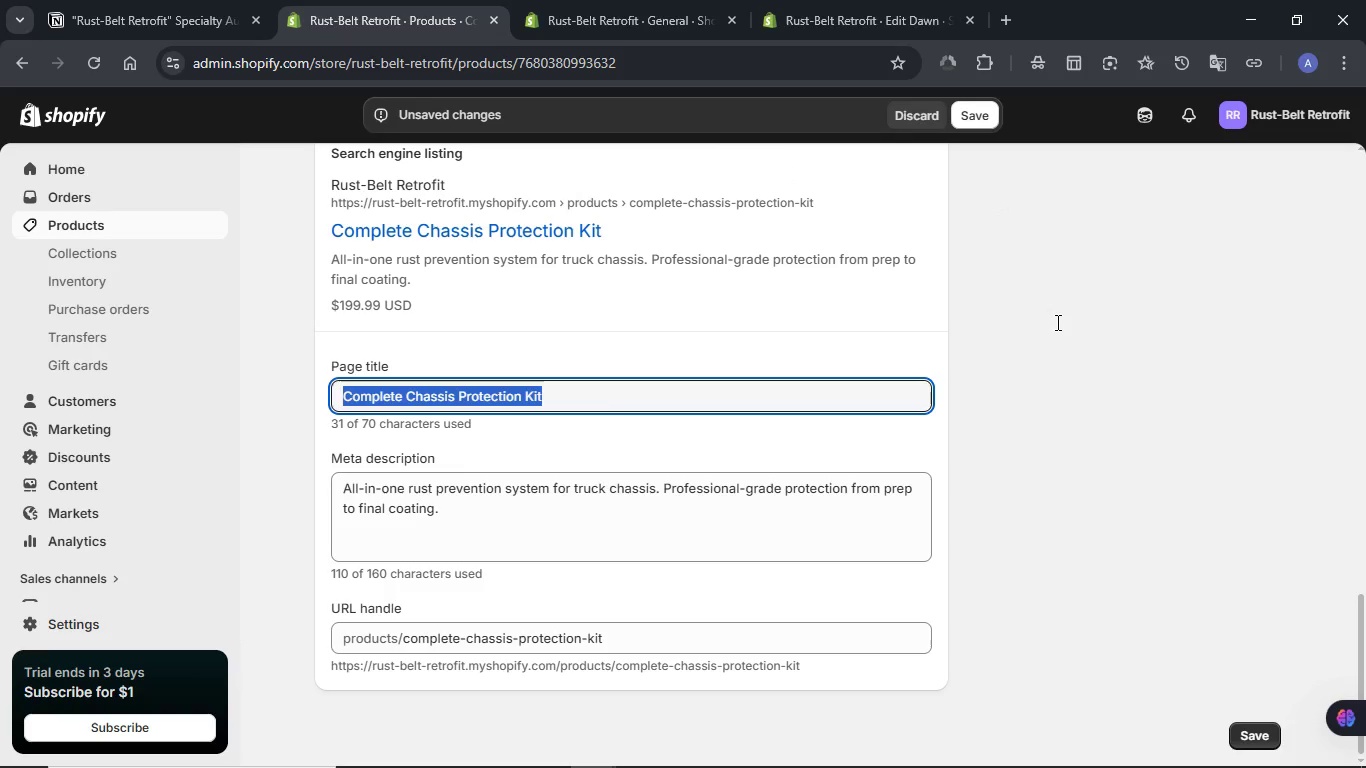 
triple_click([1056, 322])
 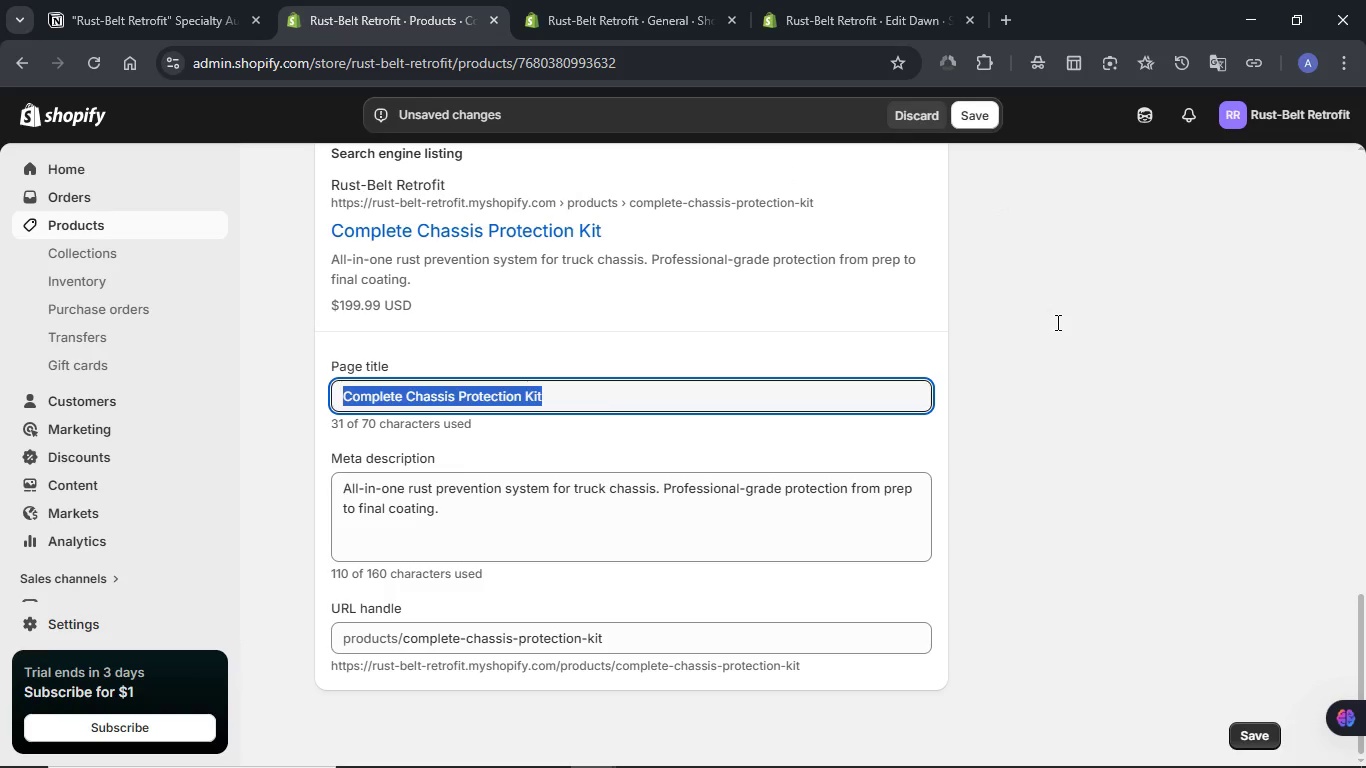 
triple_click([1056, 322])
 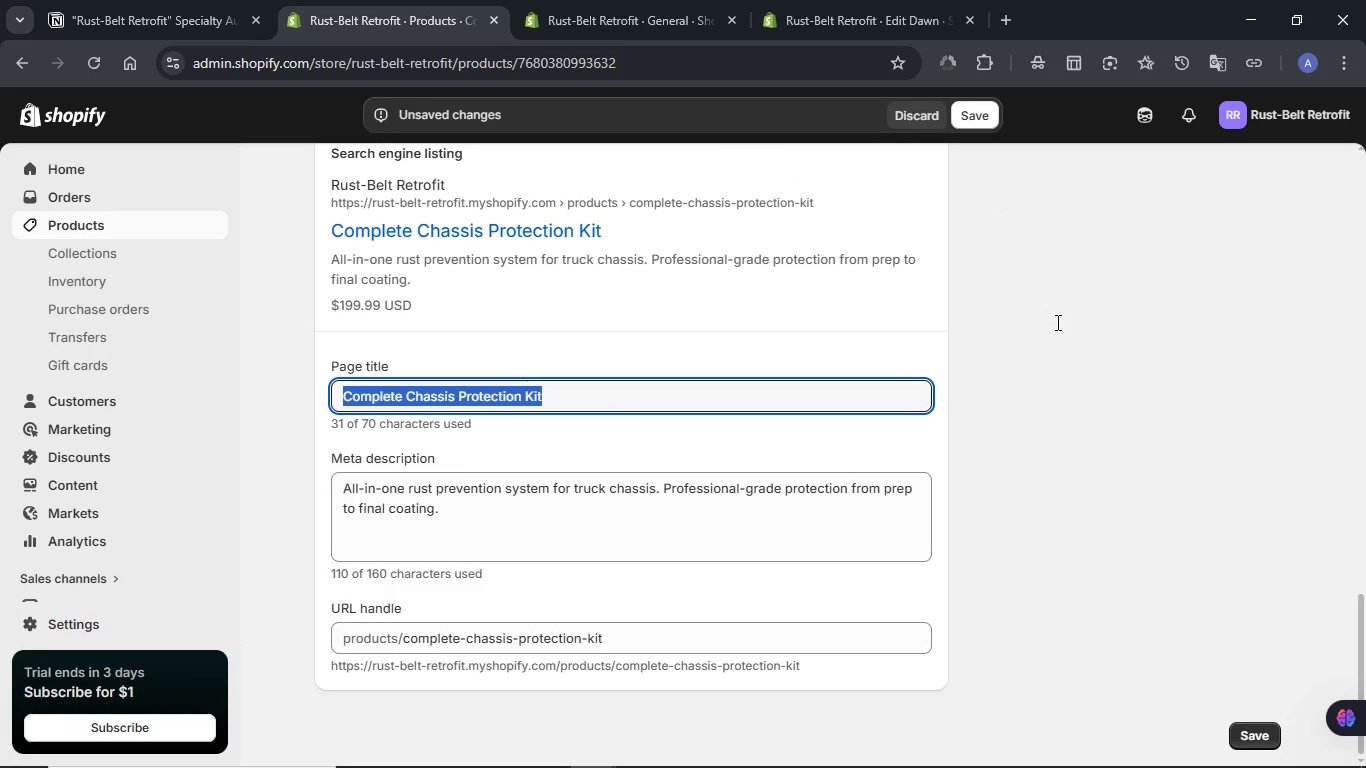 
triple_click([1056, 322])
 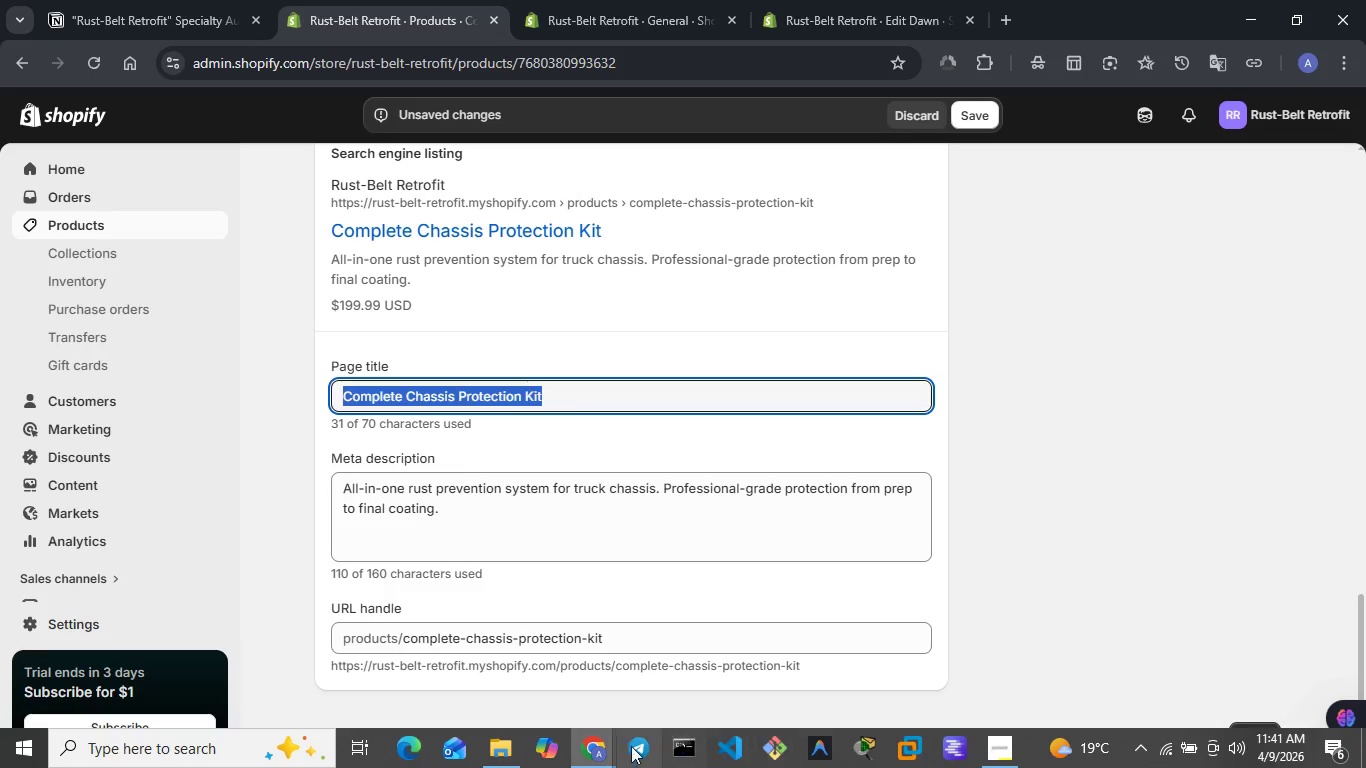 
left_click([599, 747])
 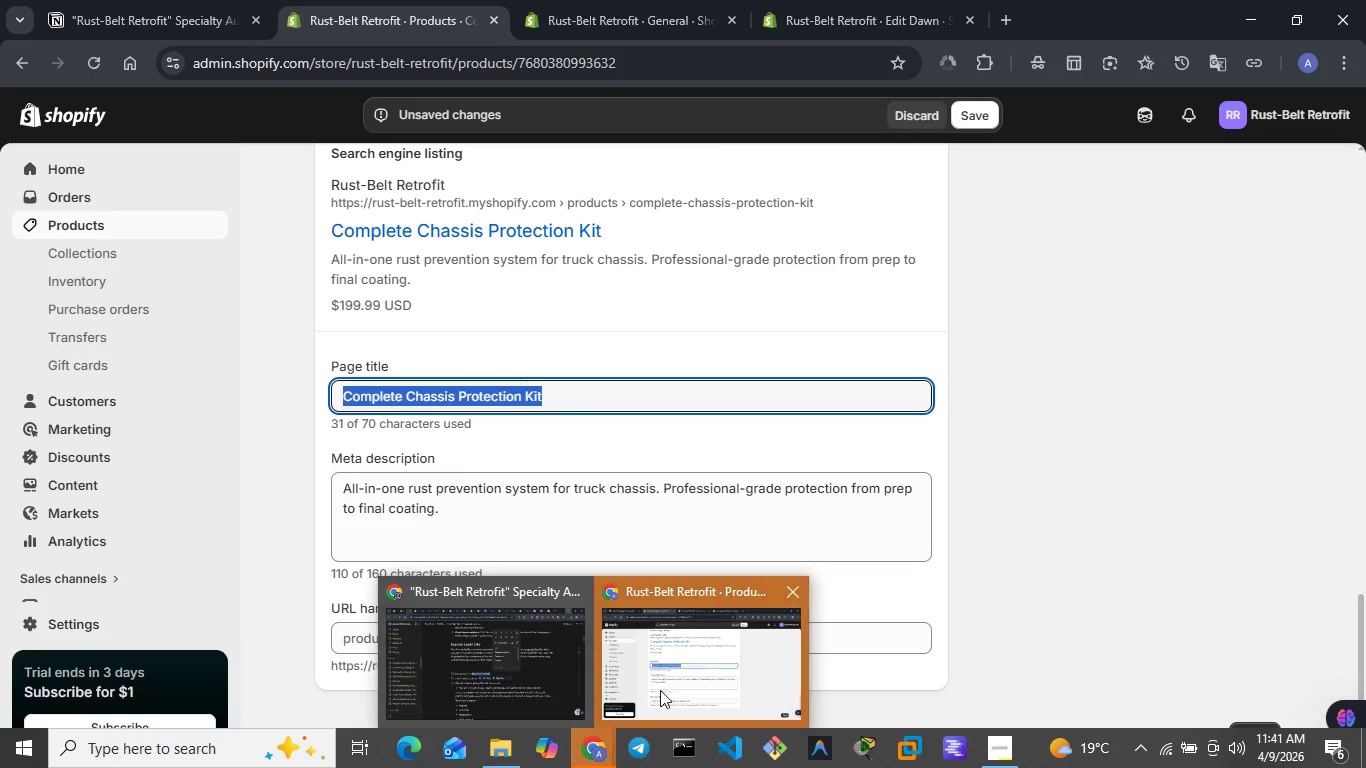 
left_click([660, 690])
 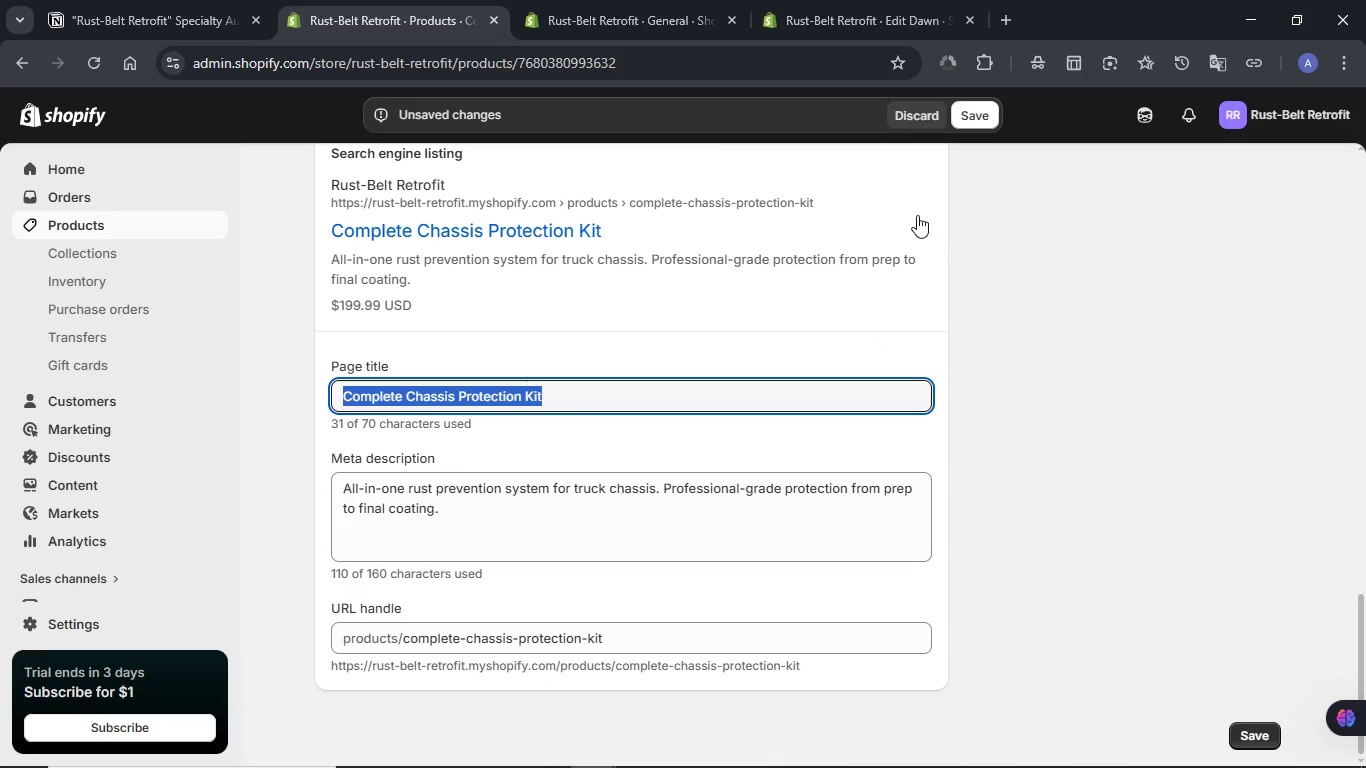 
left_click([984, 109])
 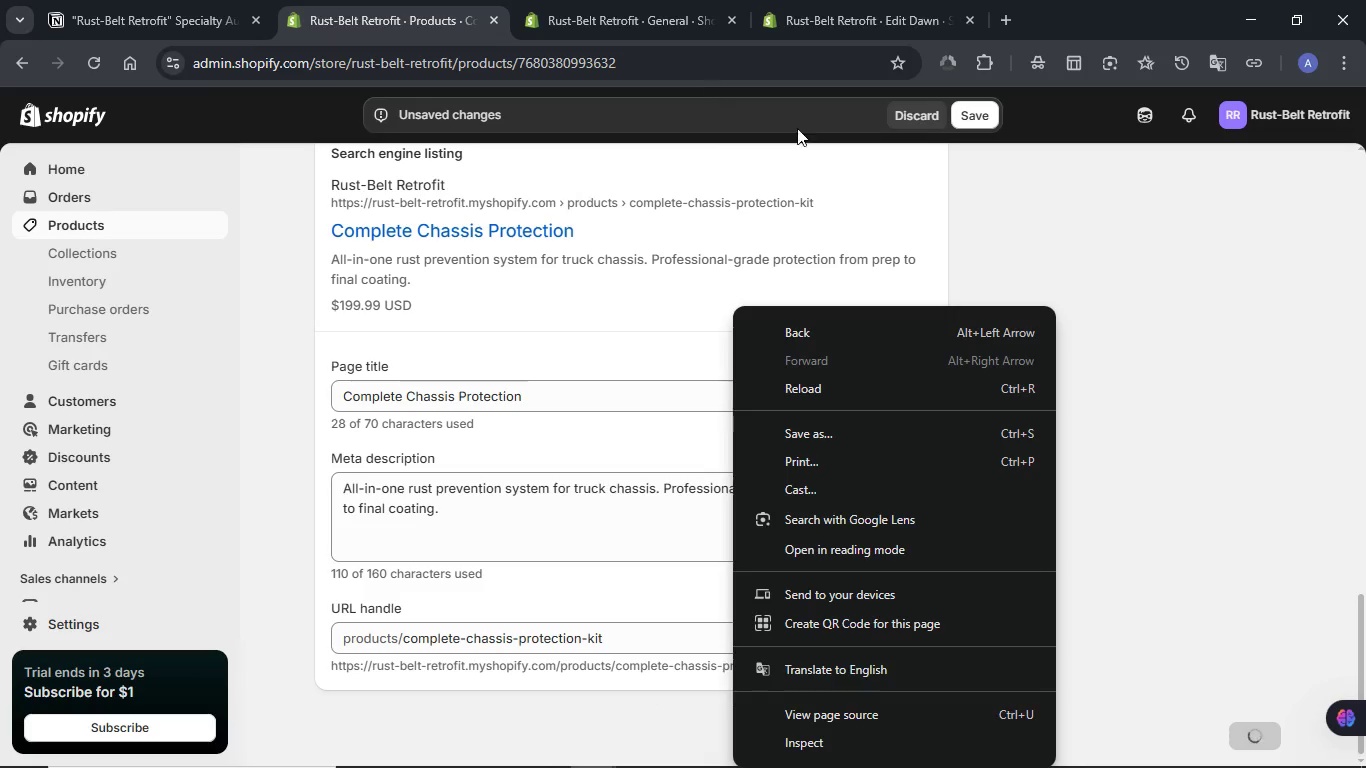 
left_click([1066, 250])
 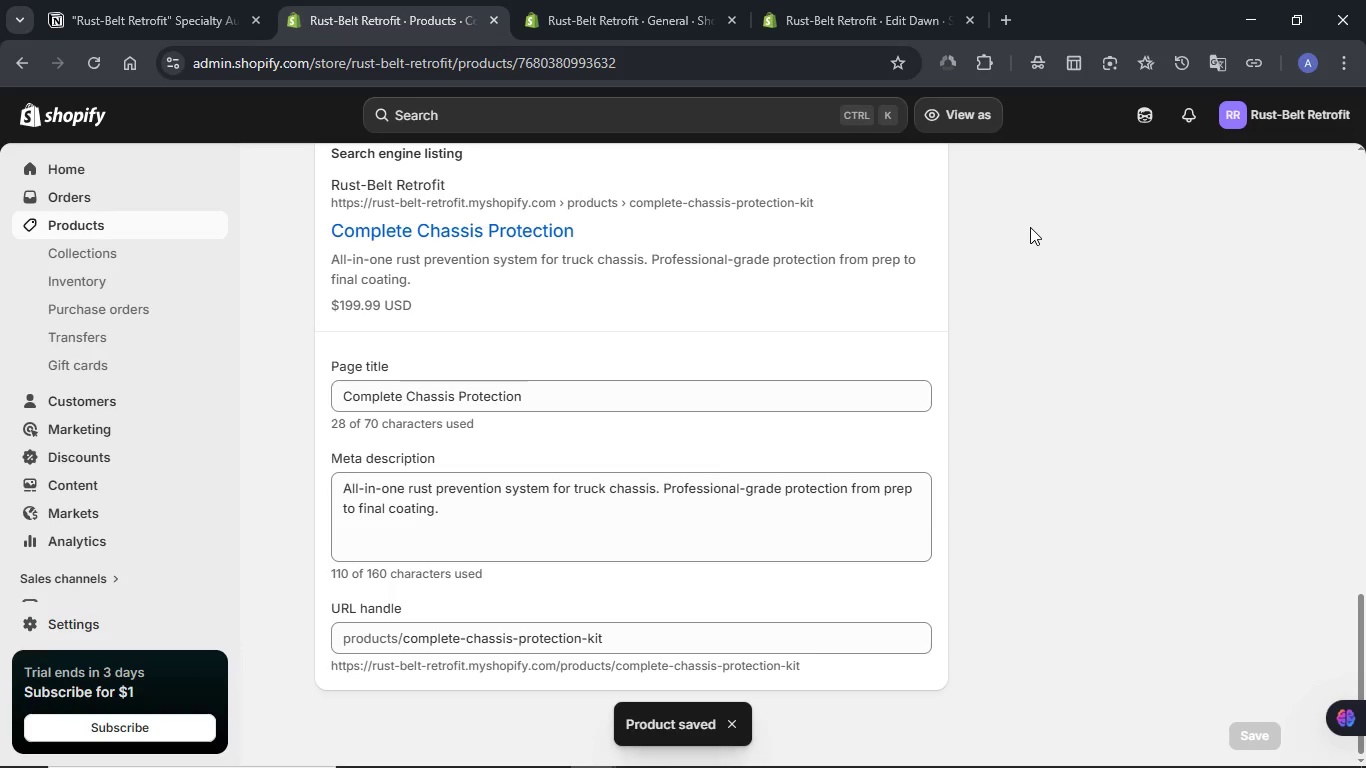 
wait(15.77)
 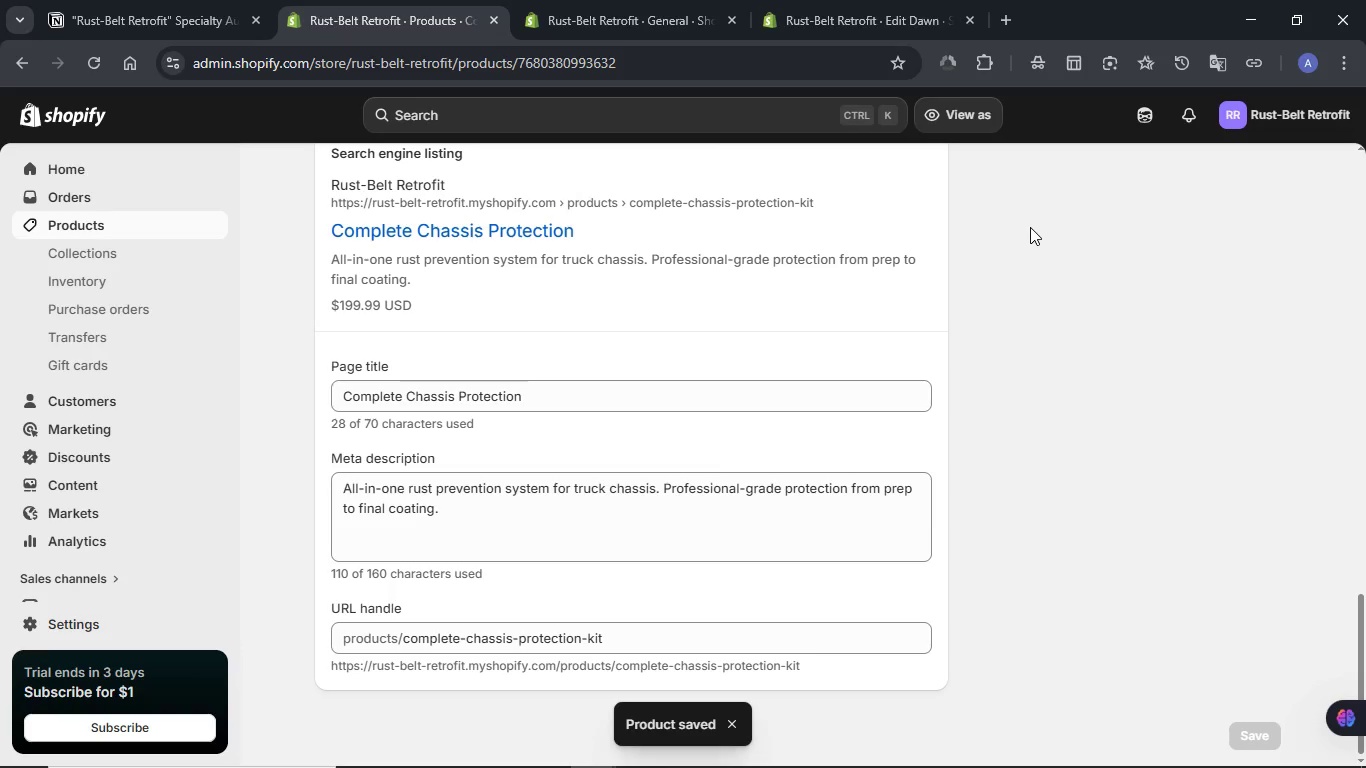 
double_click([468, 390])
 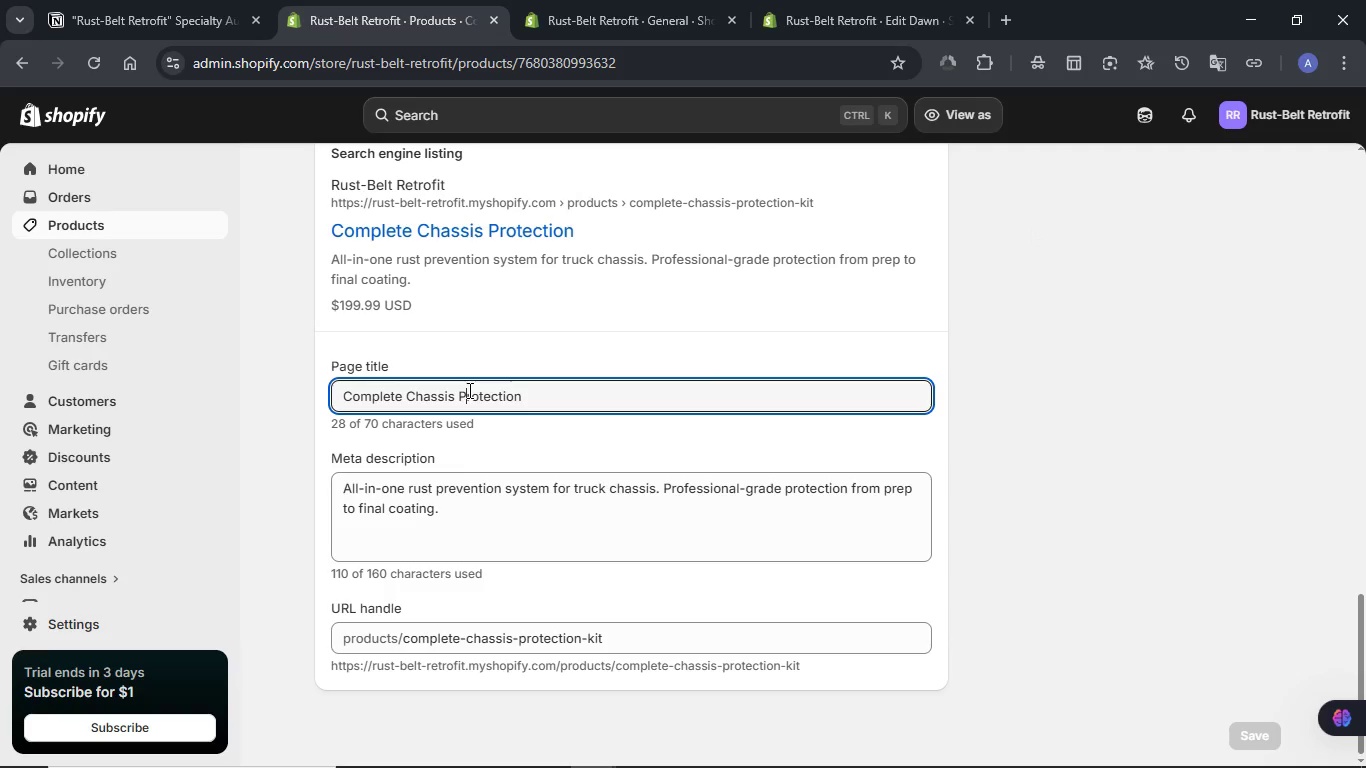 
double_click([468, 390])
 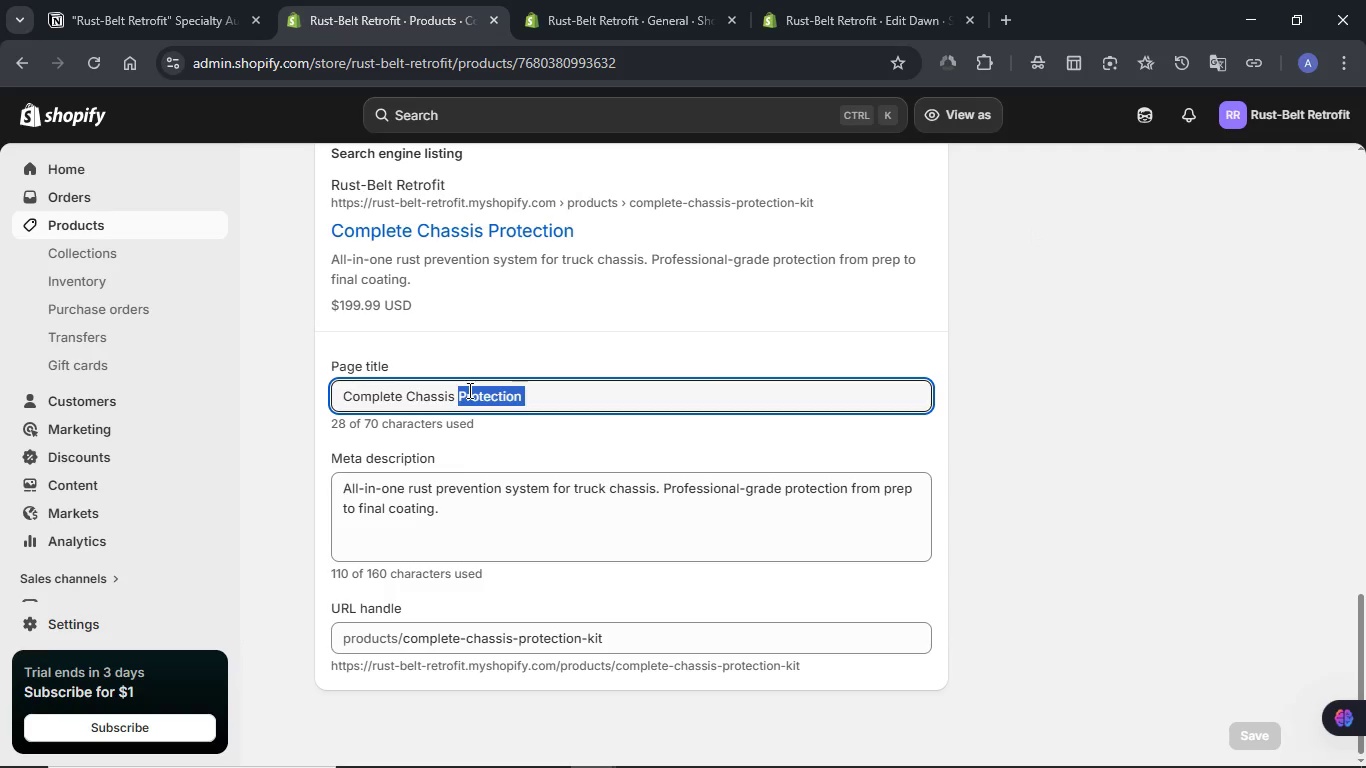 
triple_click([468, 390])
 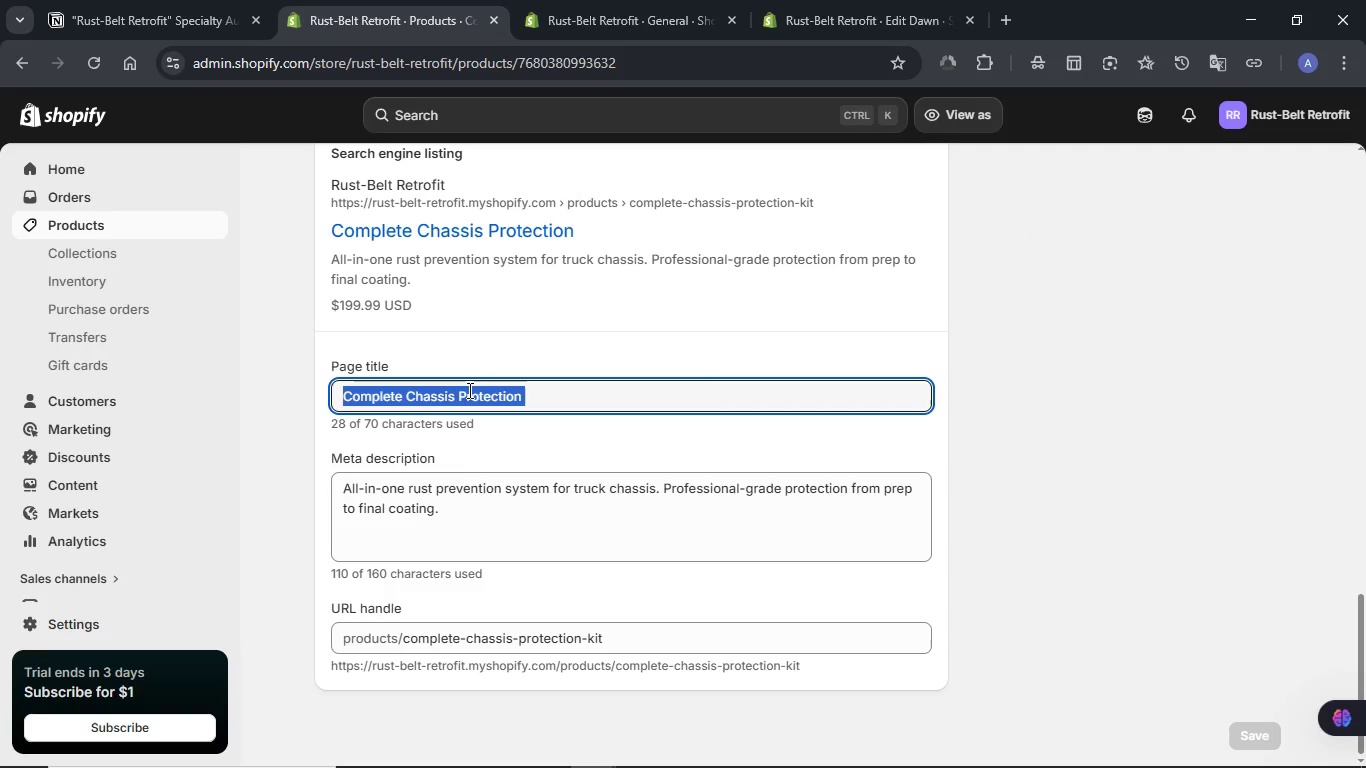 
key(Meta+V)
 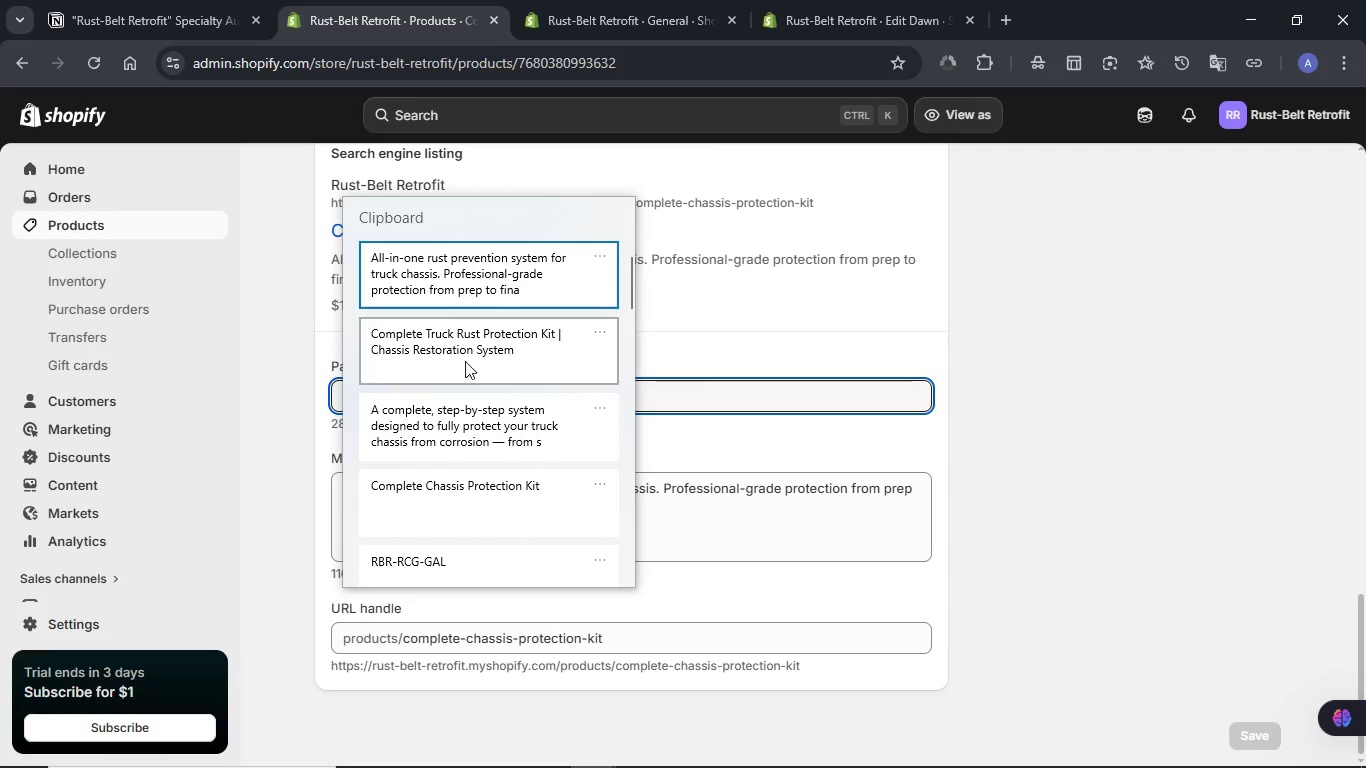 
left_click([465, 350])
 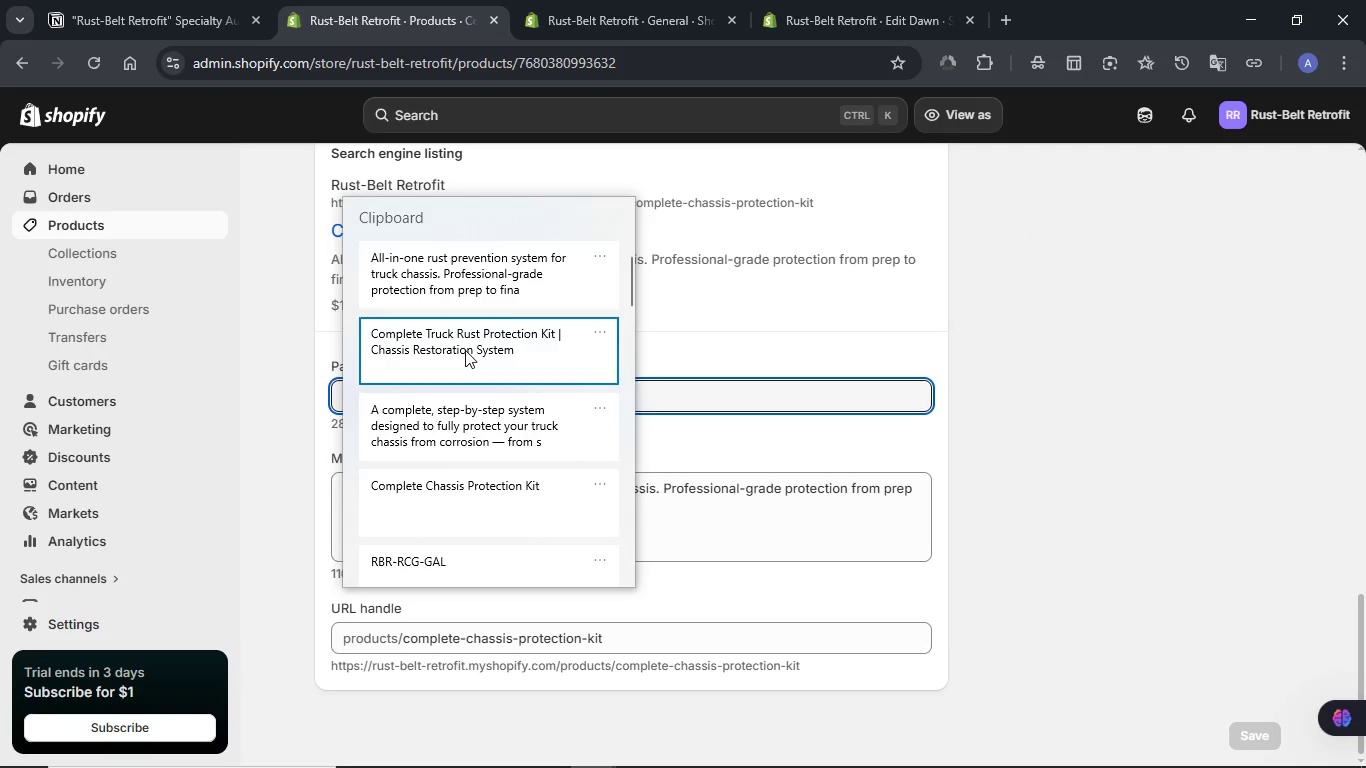 
key(Control+ControlLeft)
 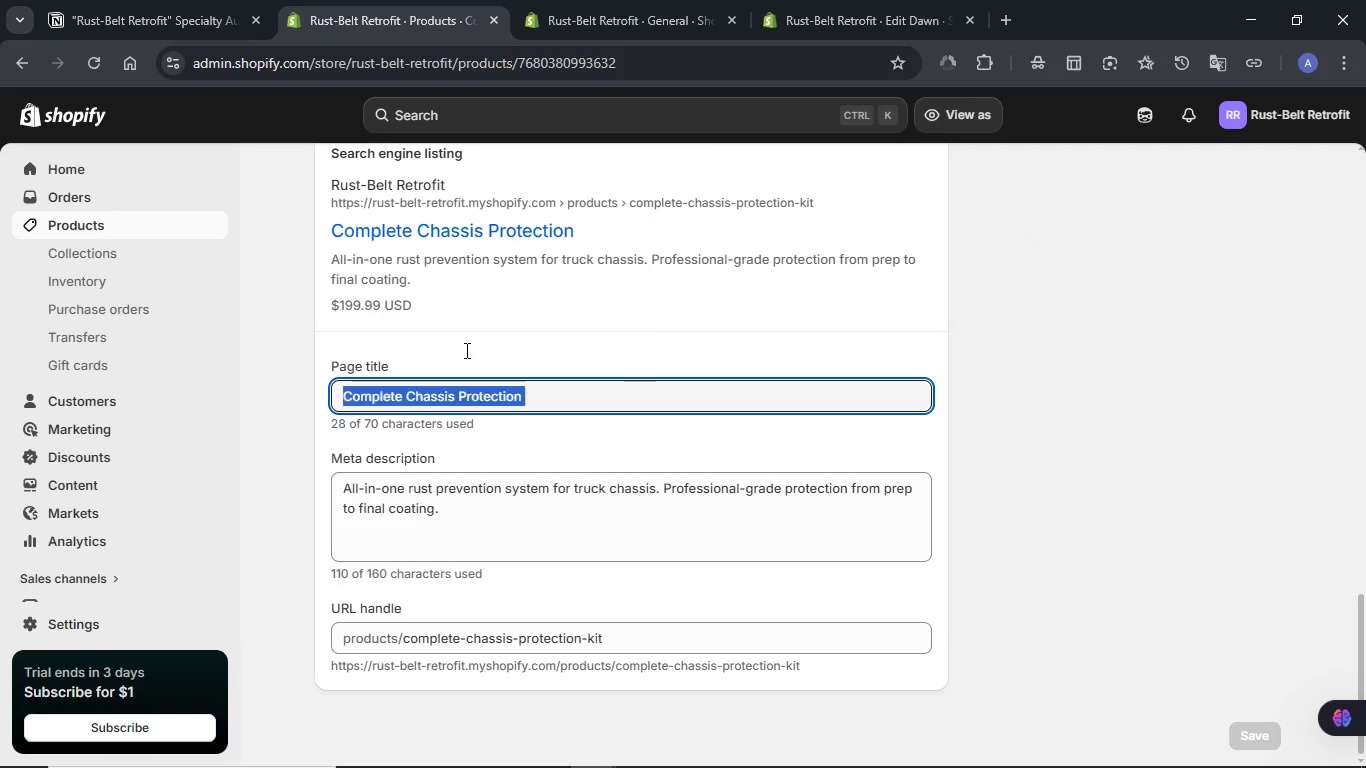 
key(Control+V)
 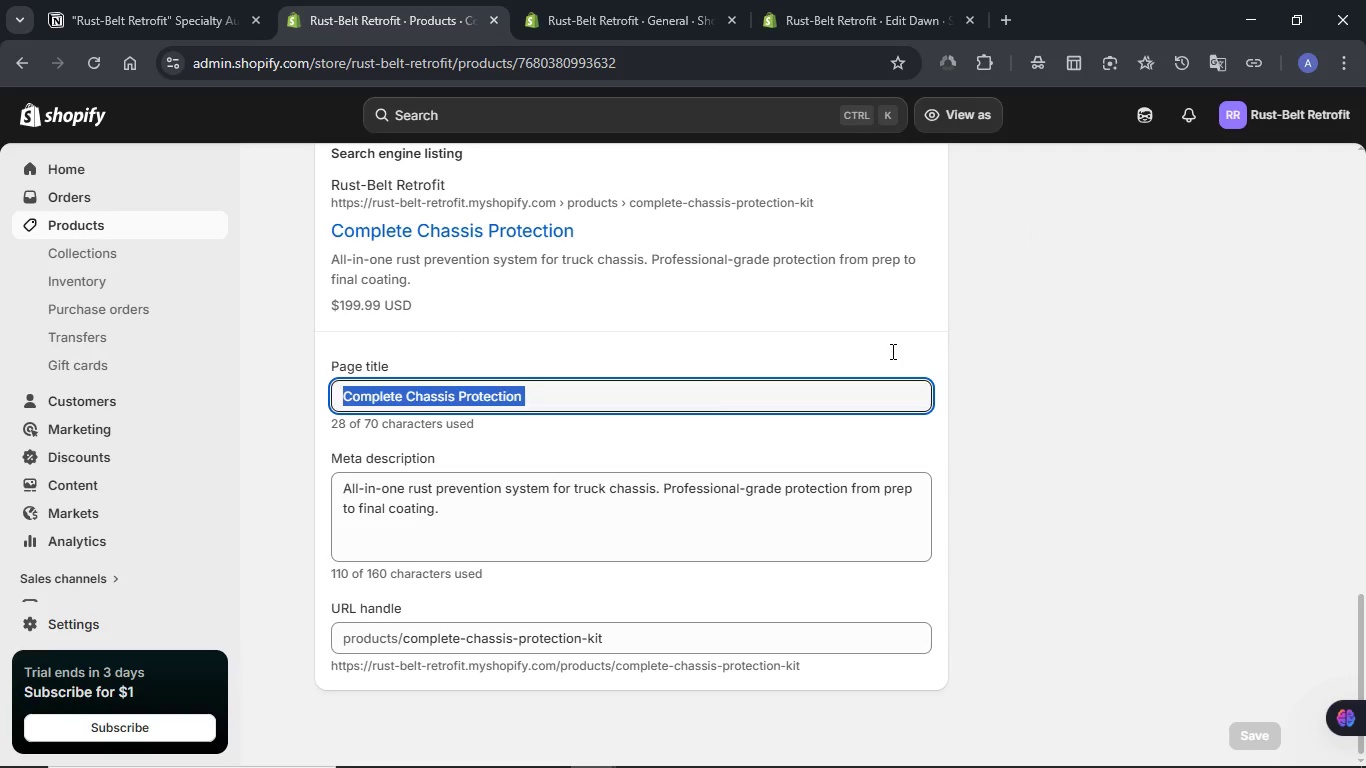 
wait(6.05)
 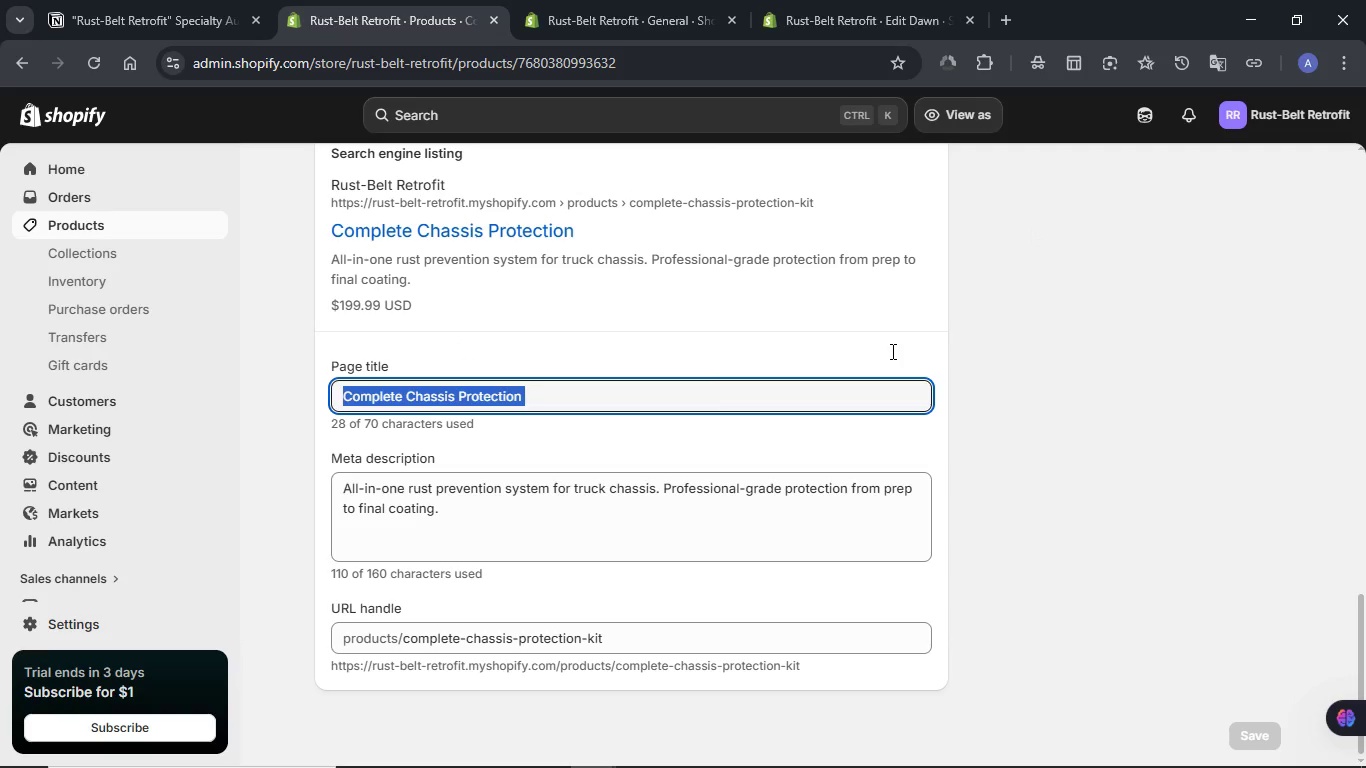 
key(Backspace)
 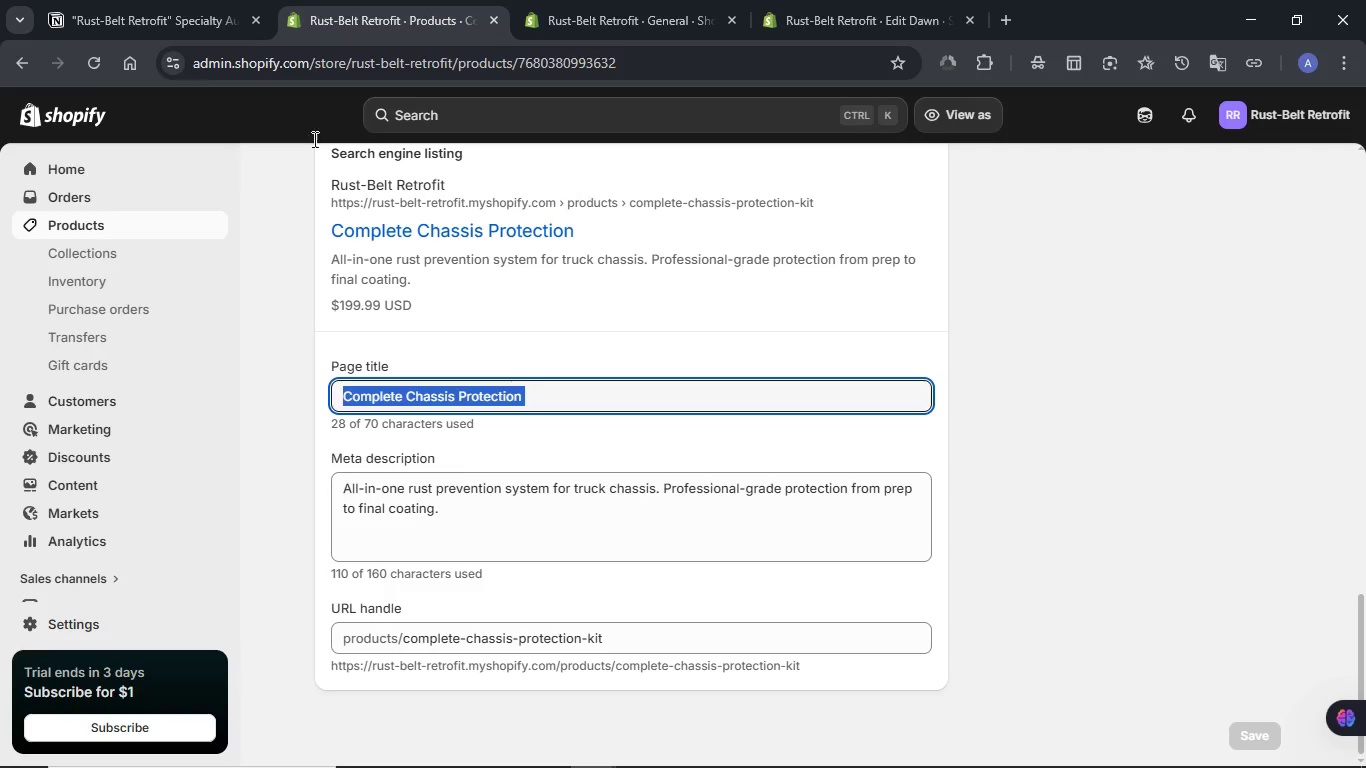 
wait(5.25)
 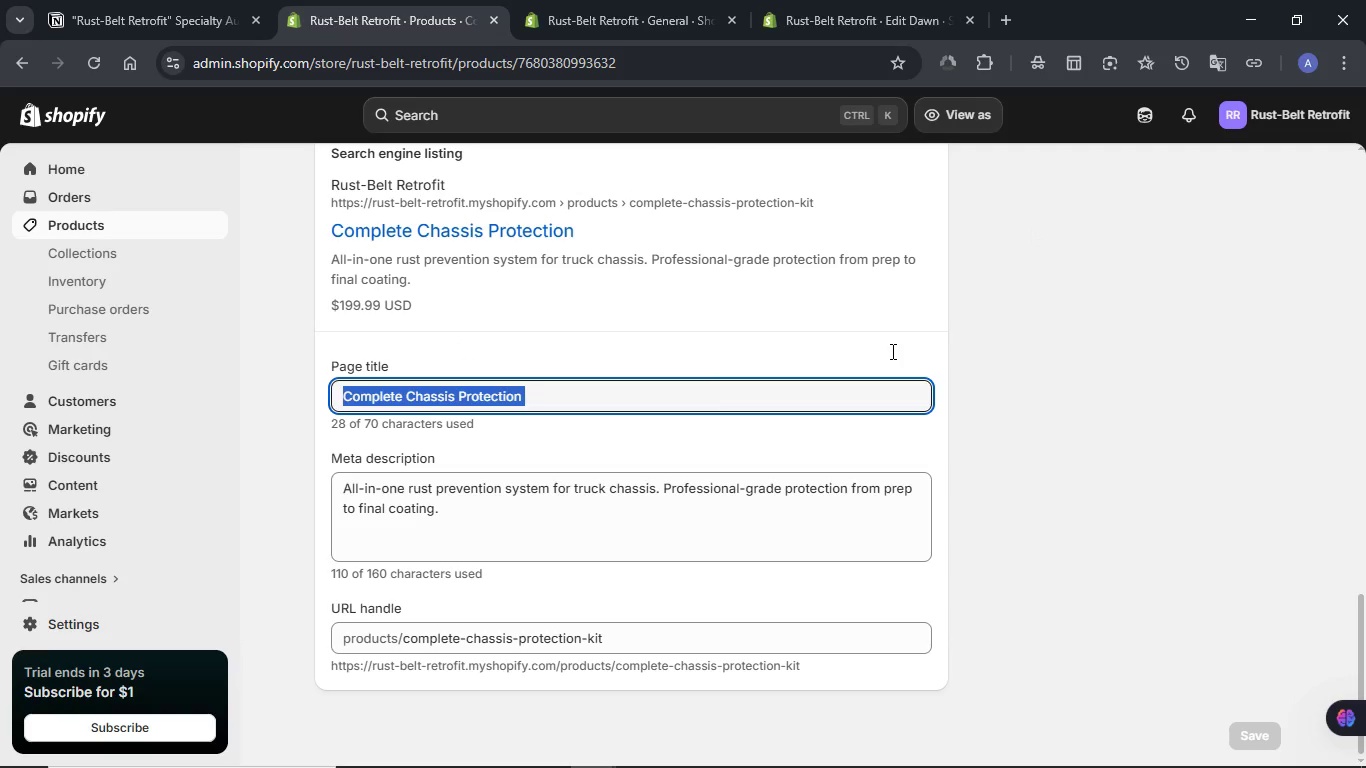 
double_click([1072, 353])
 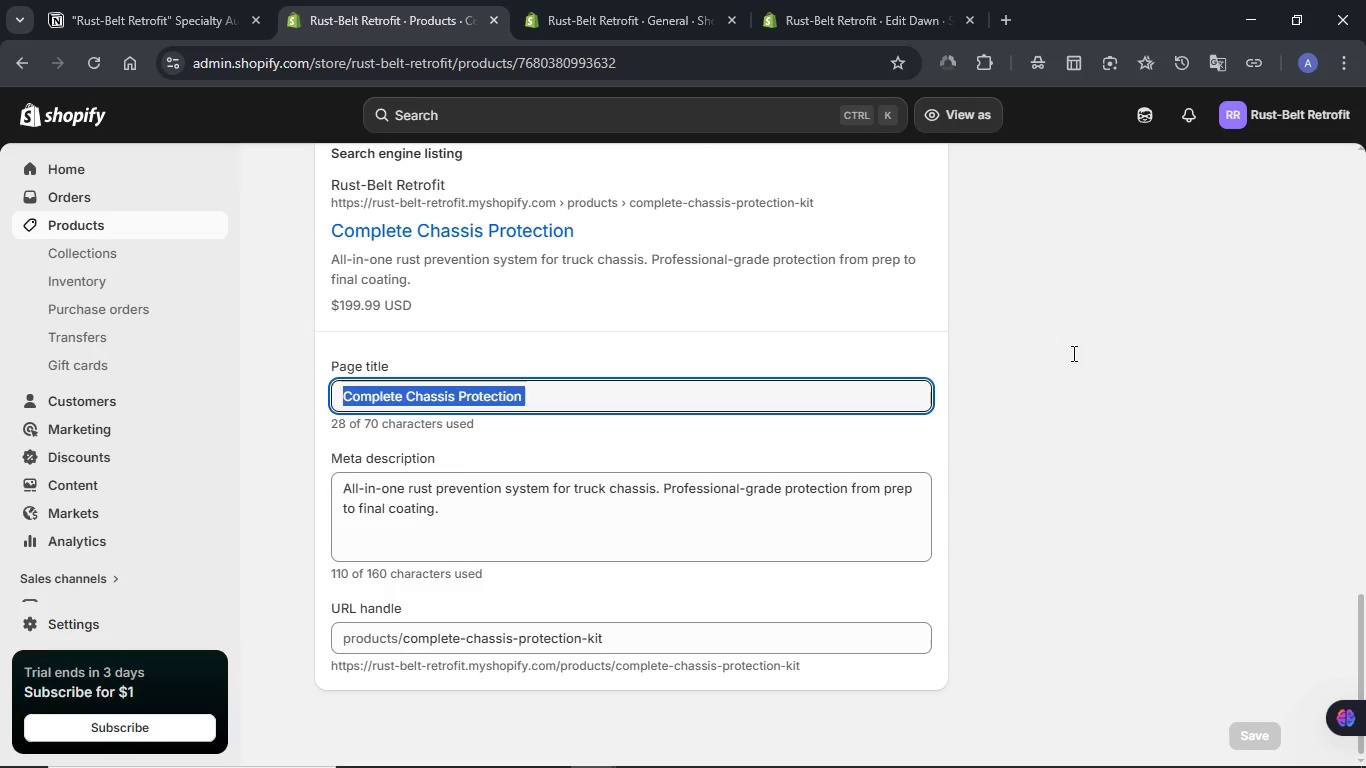 
triple_click([1072, 353])
 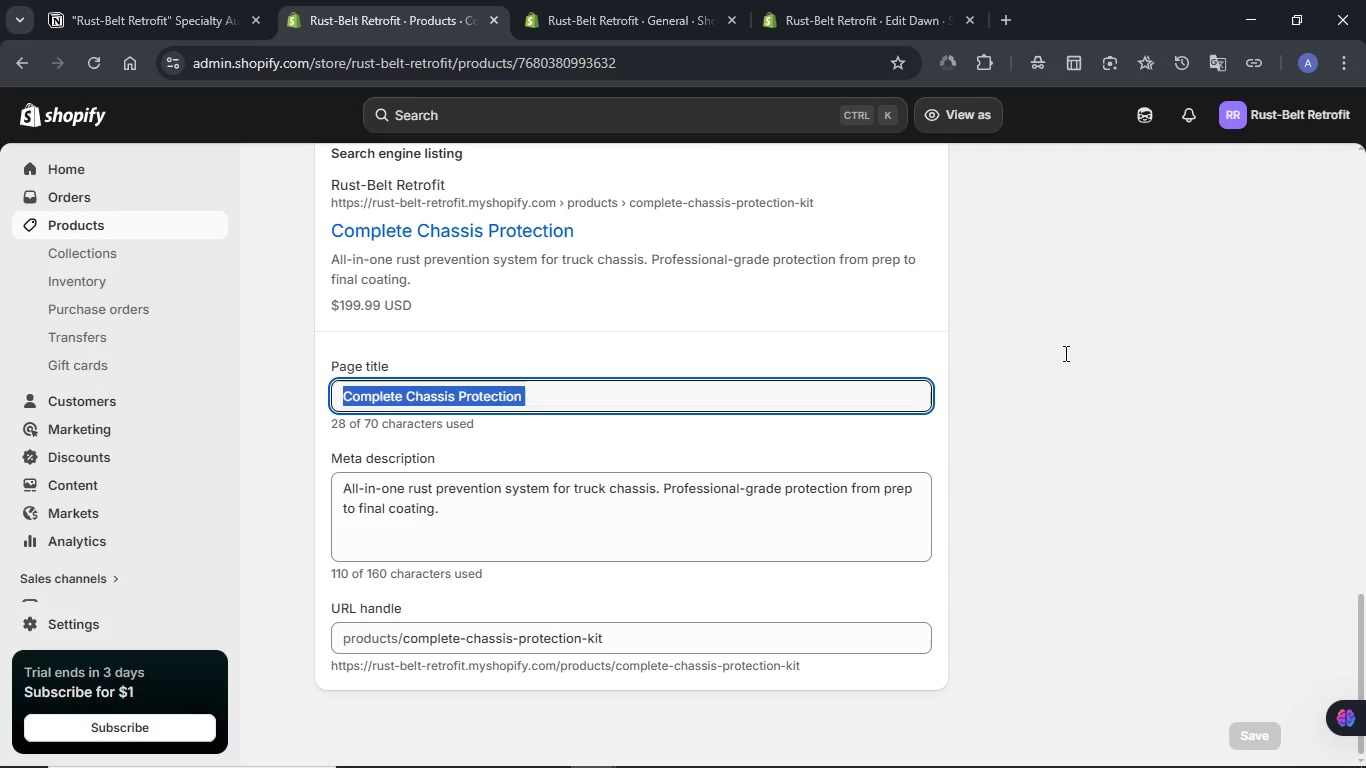 
triple_click([1072, 353])
 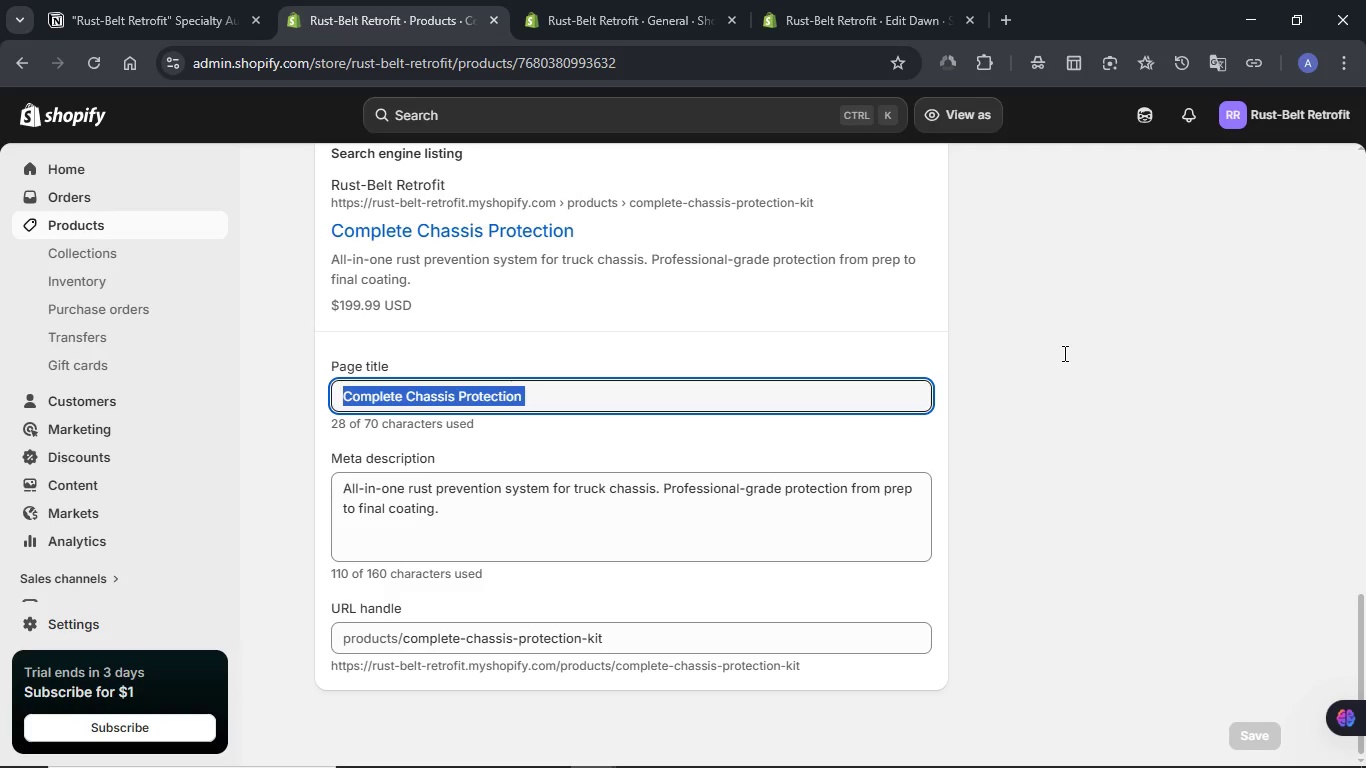 
triple_click([1063, 353])
 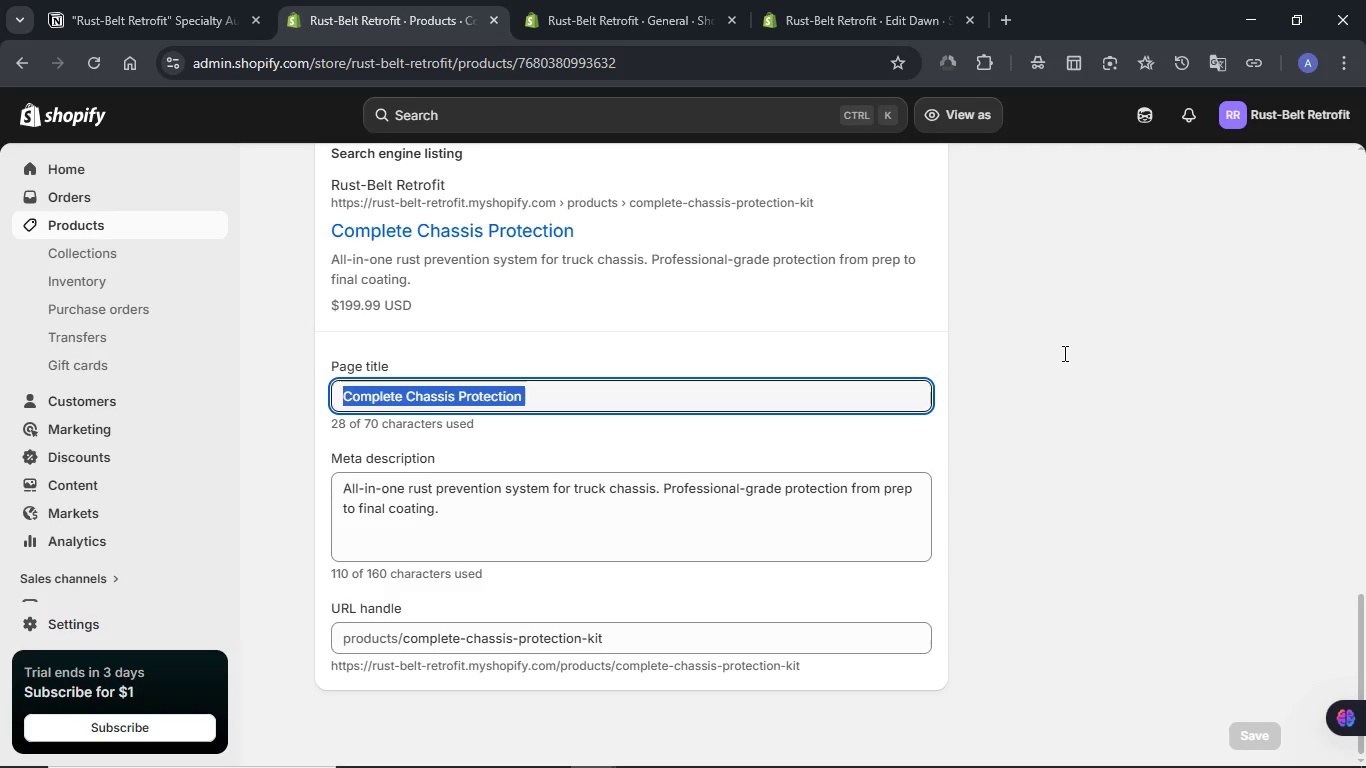 
triple_click([1063, 353])
 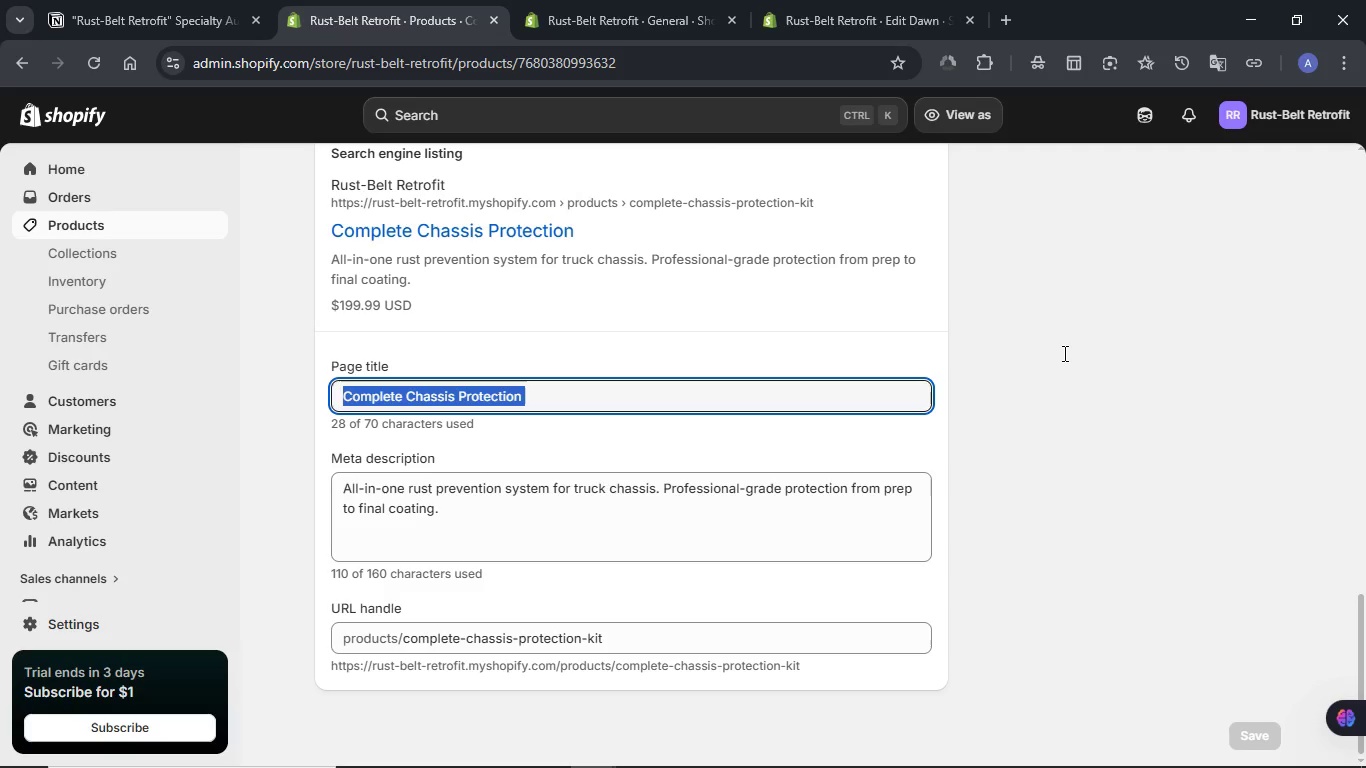 
right_click([1063, 353])
 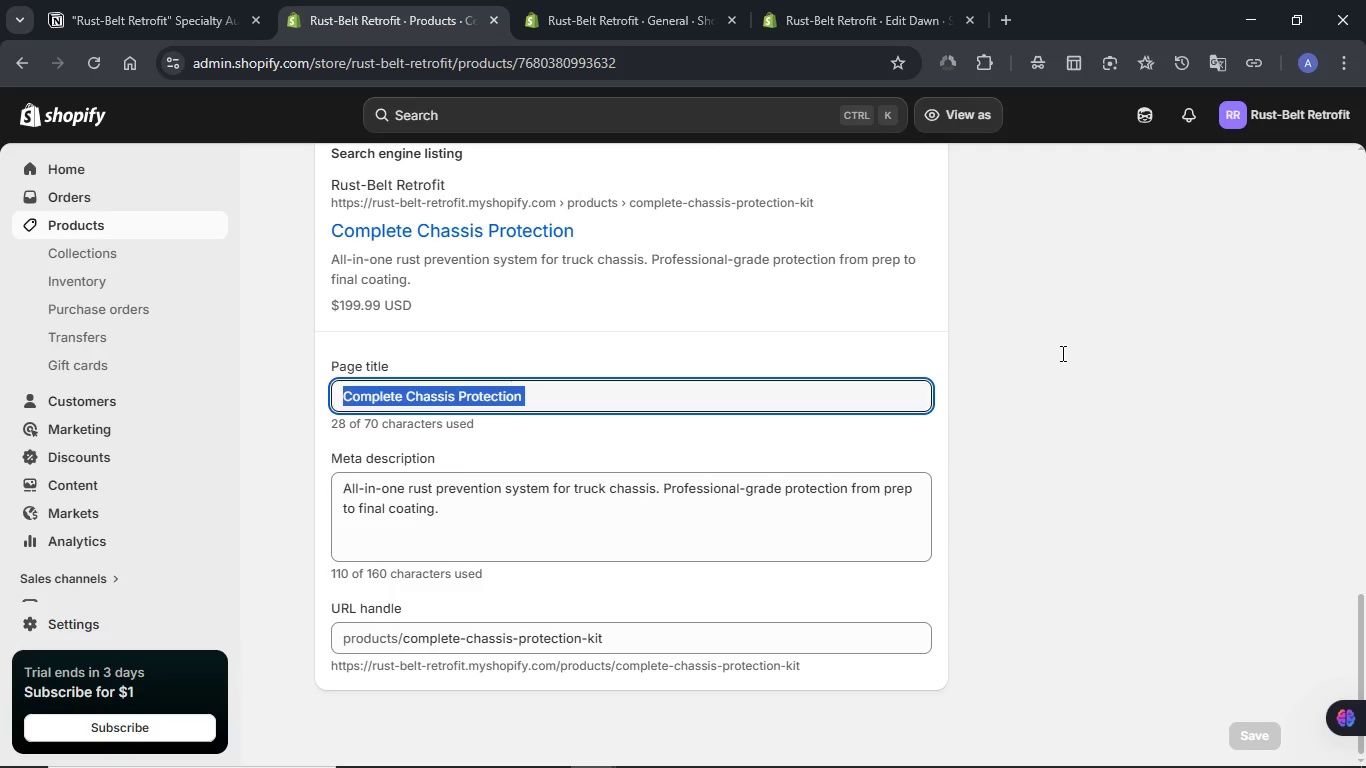 
wait(10.83)
 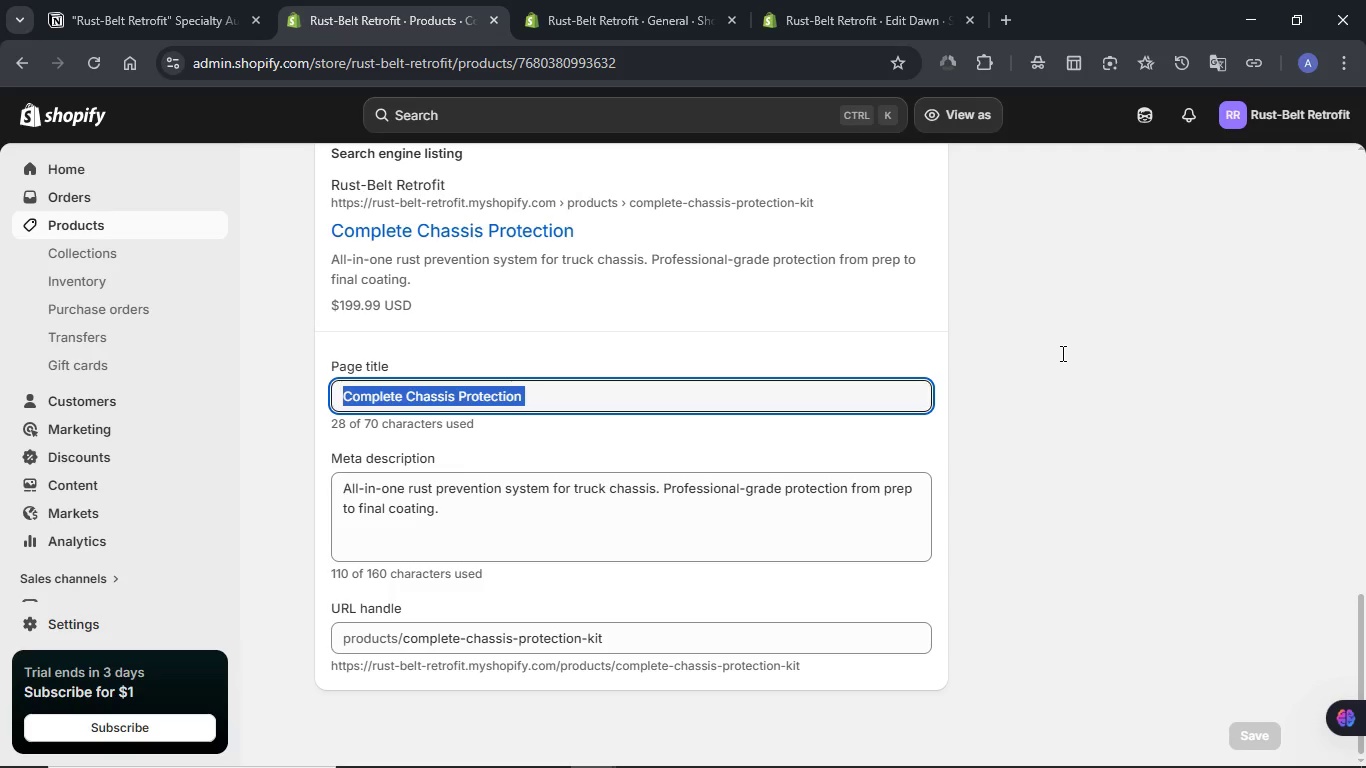 
double_click([576, 390])
 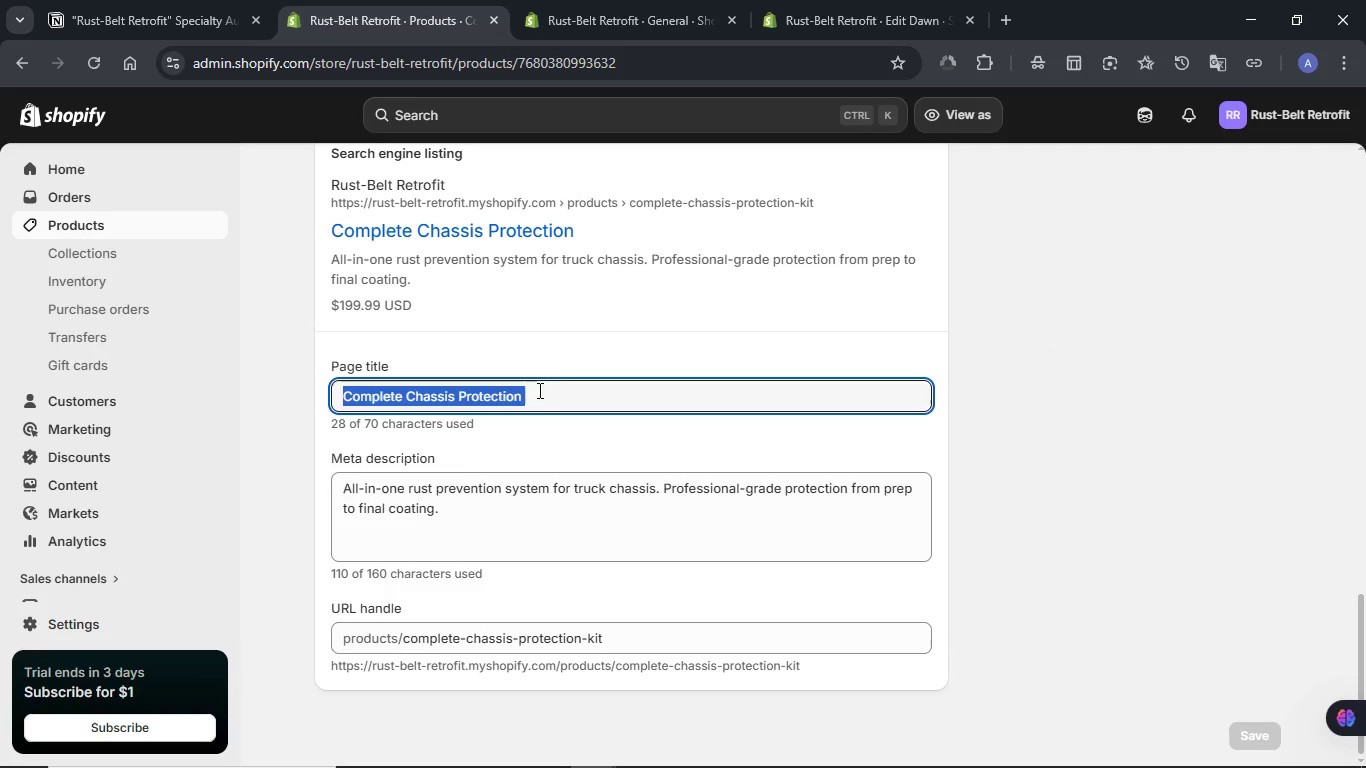 
triple_click([576, 390])
 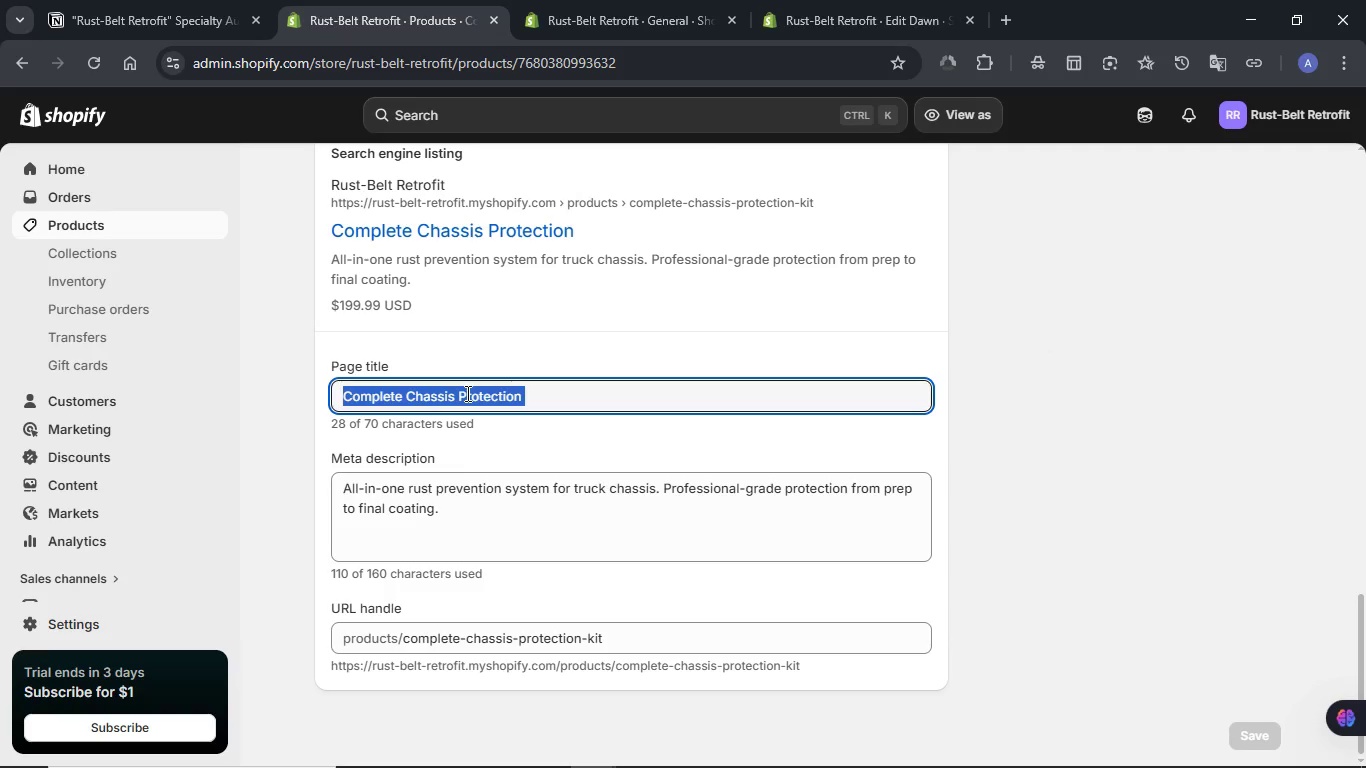 
triple_click([466, 393])
 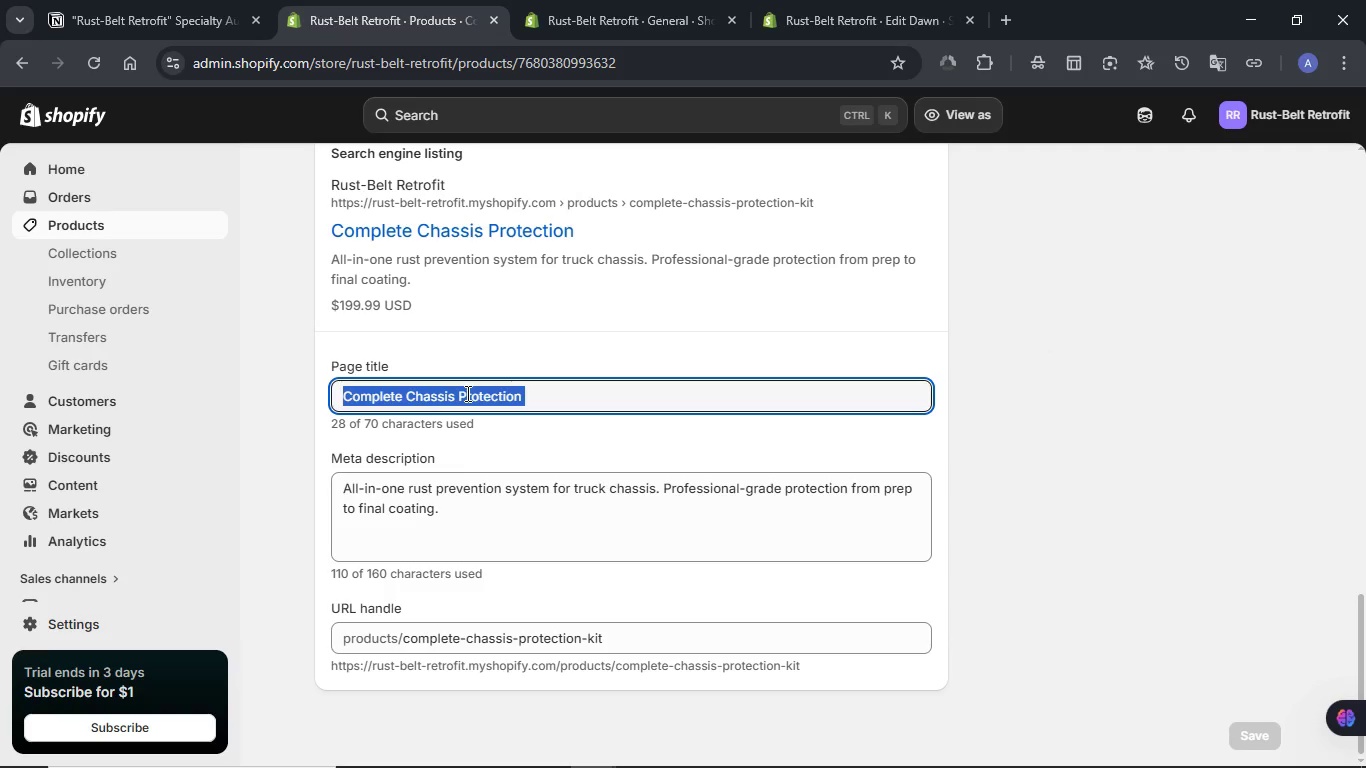 
triple_click([466, 393])
 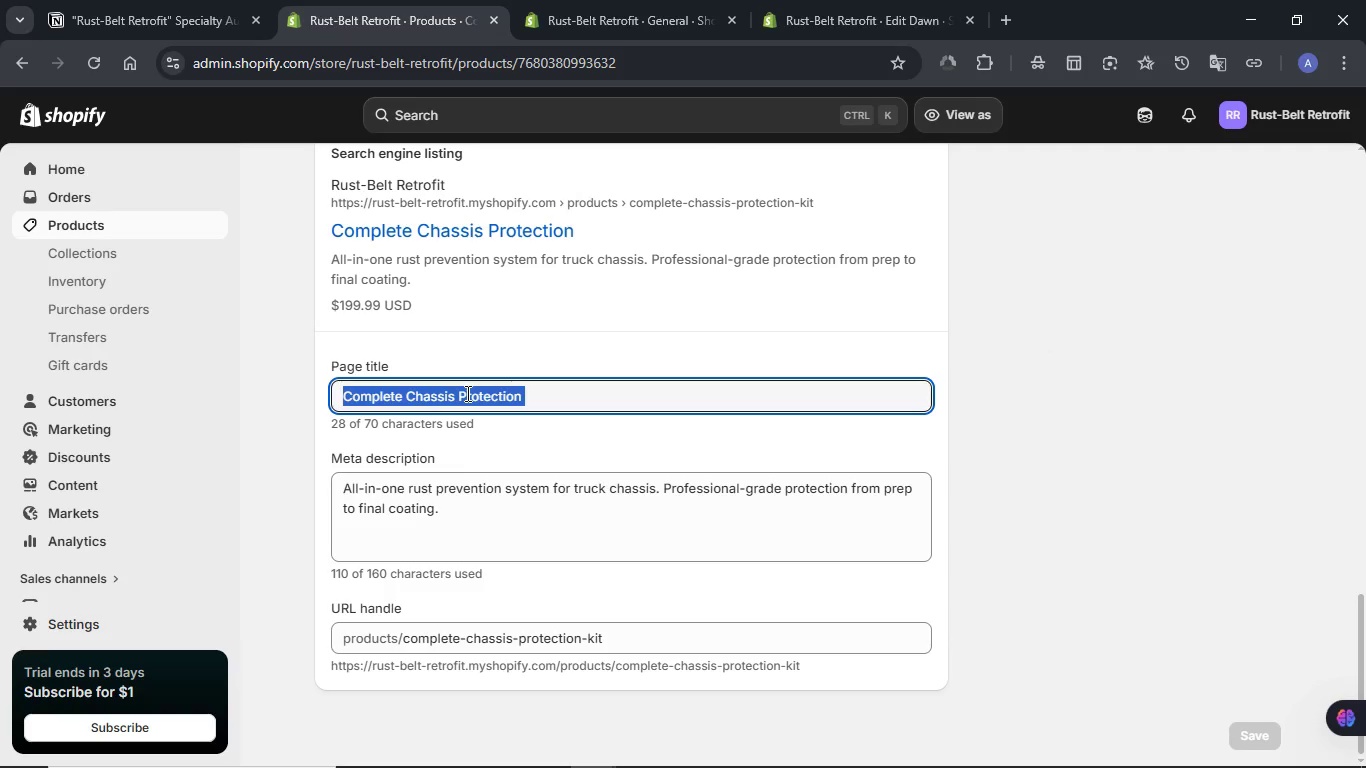 
triple_click([466, 393])
 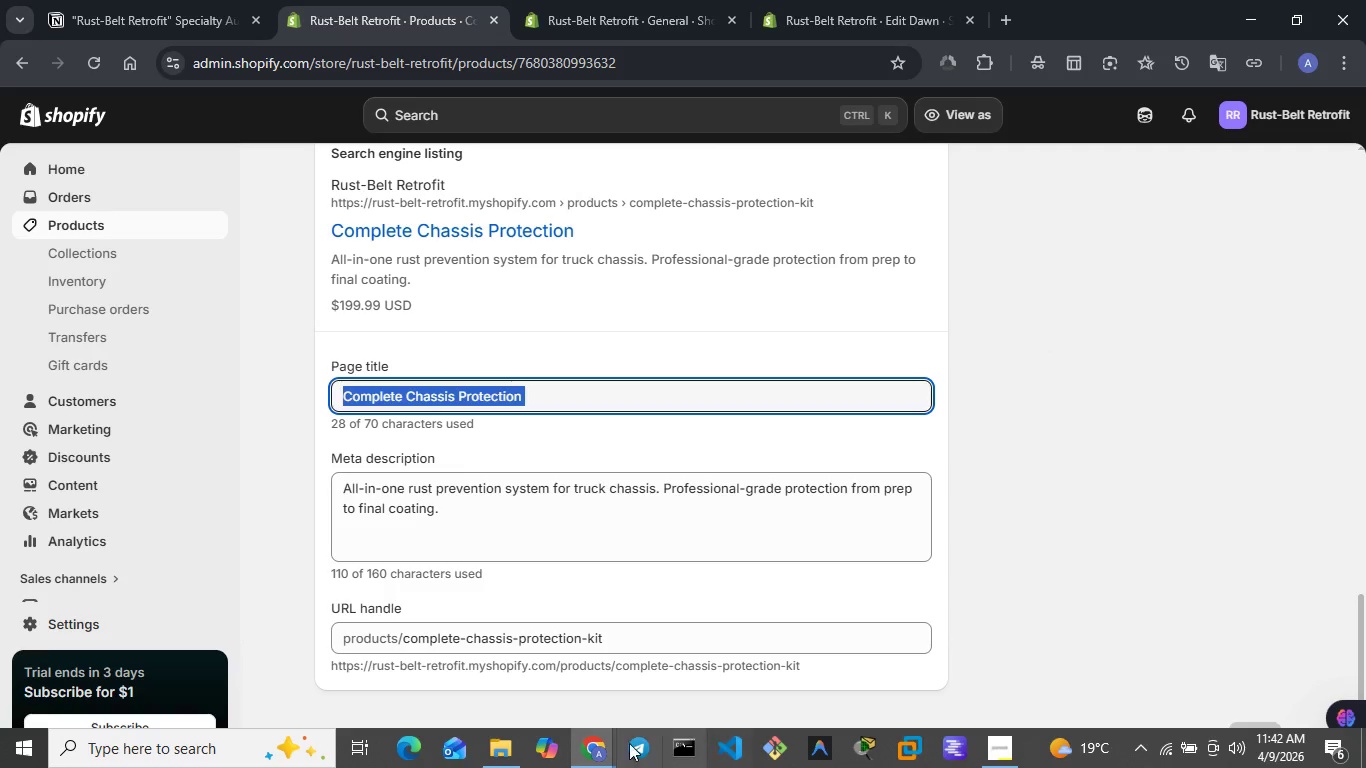 
left_click([583, 745])
 